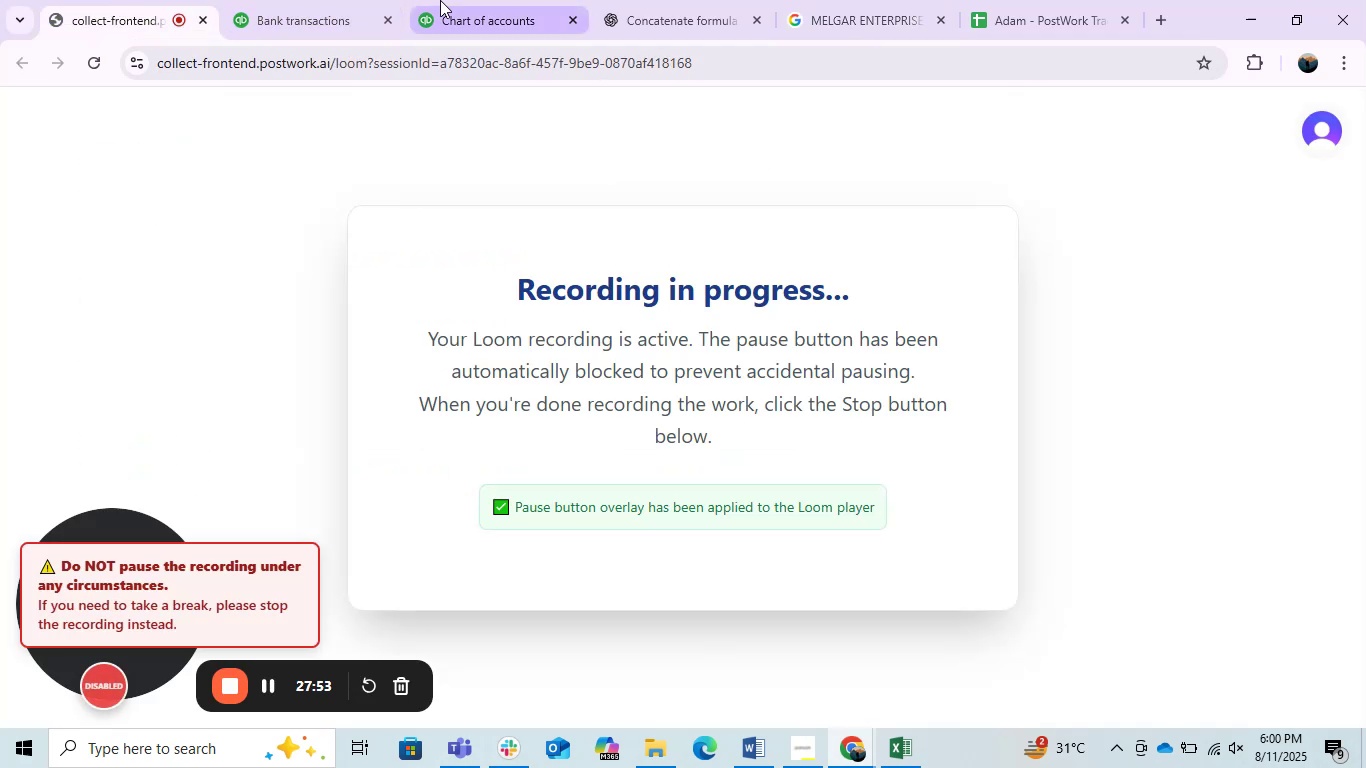 
left_click([323, 3])
 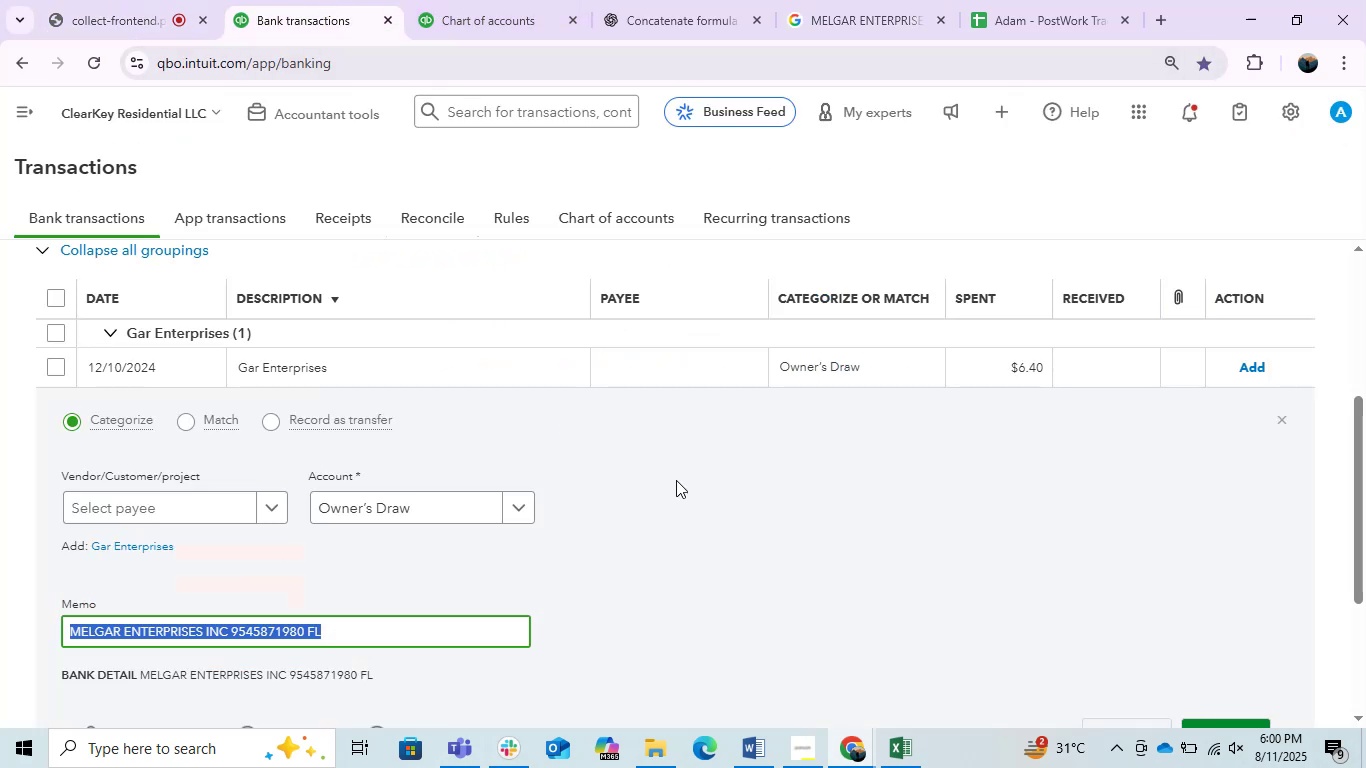 
left_click([681, 480])
 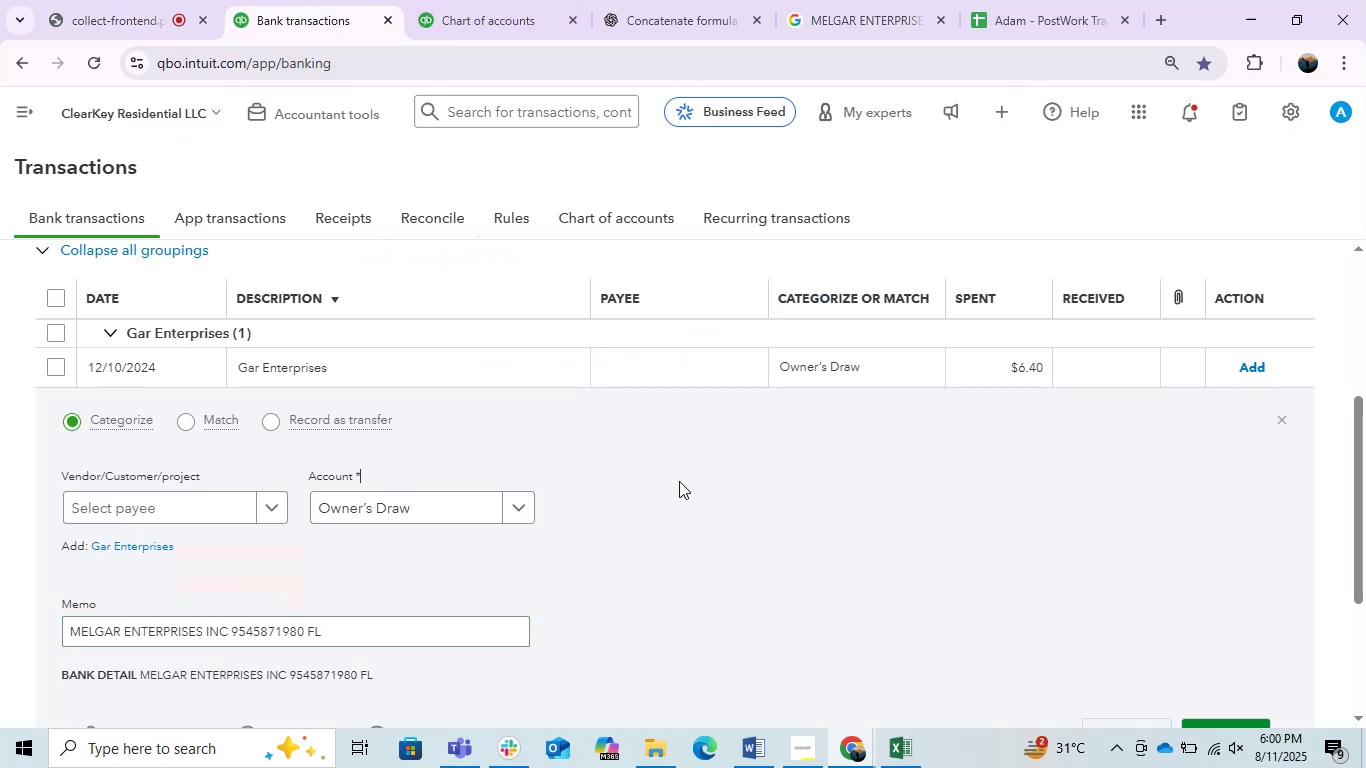 
scroll: coordinate [679, 481], scroll_direction: down, amount: 1.0
 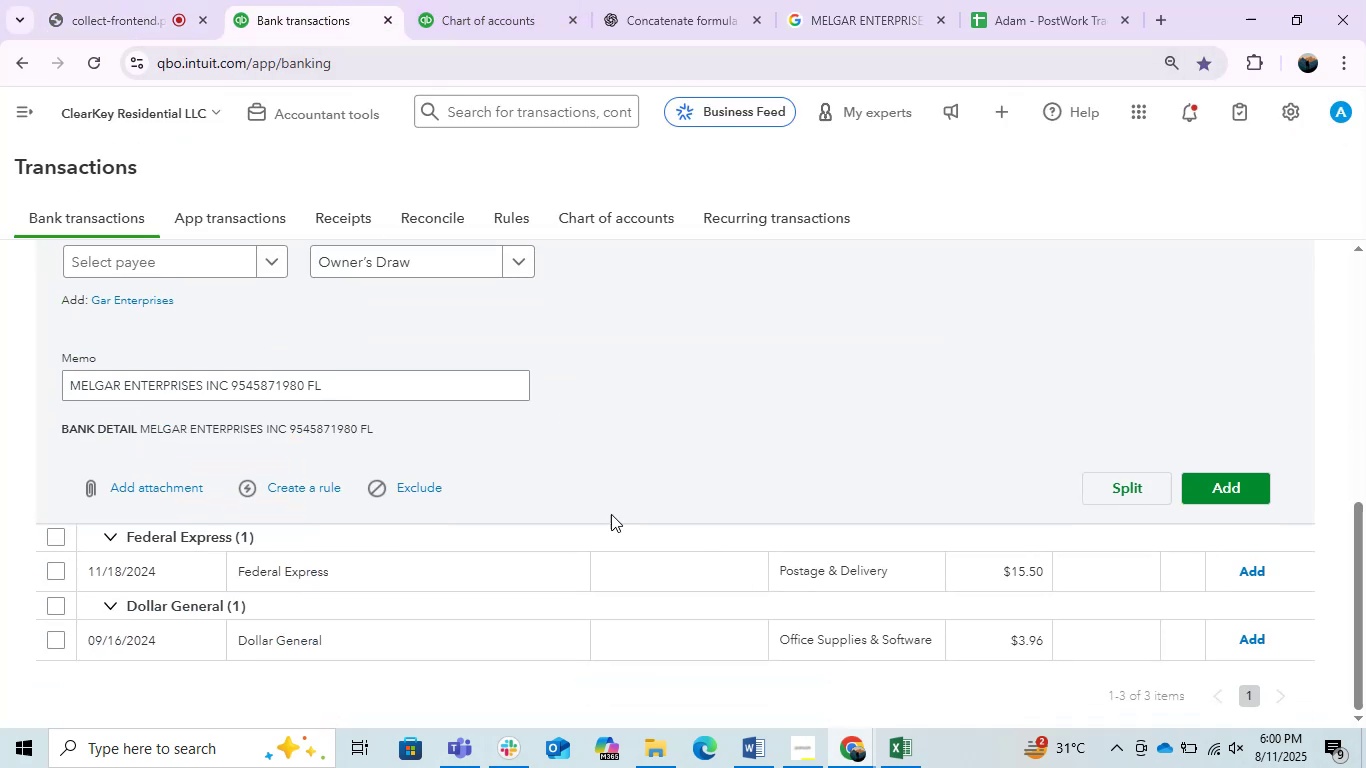 
left_click([474, 581])
 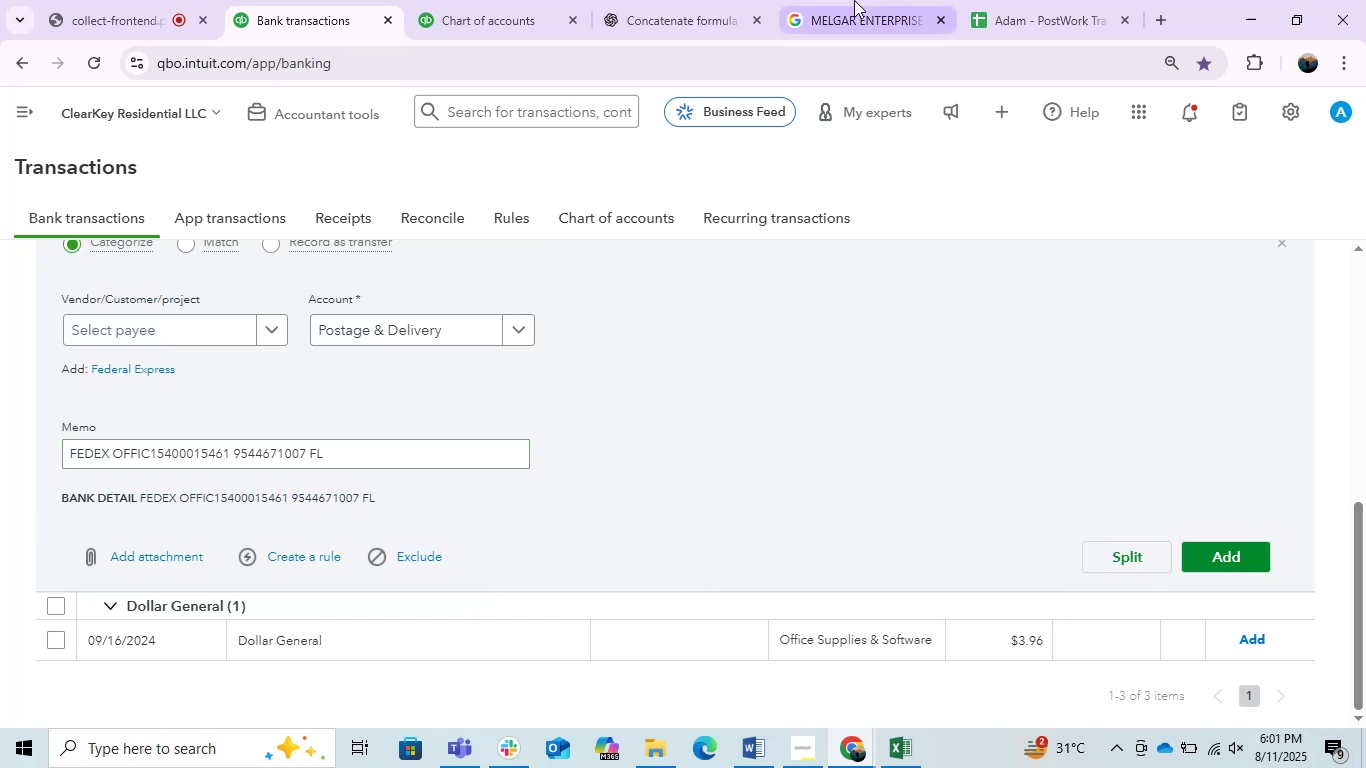 
left_click([854, 0])
 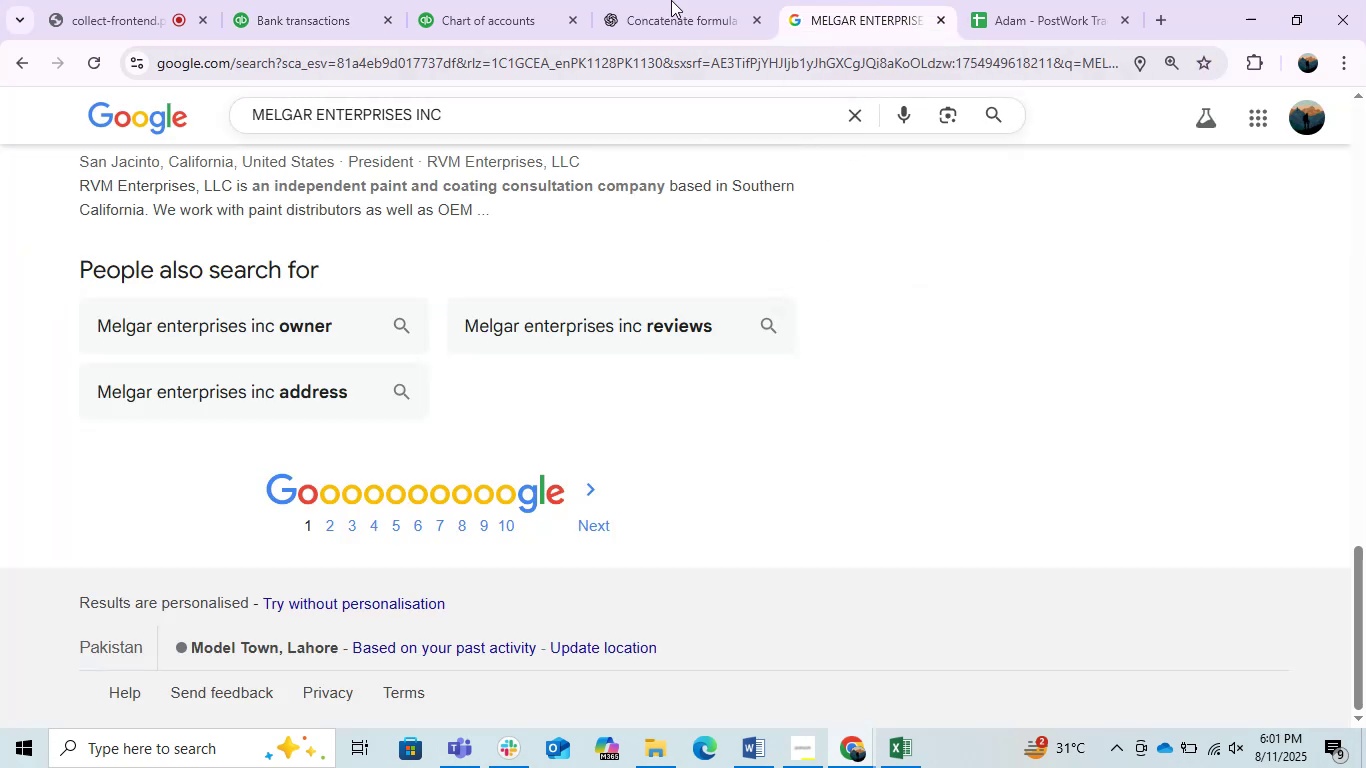 
left_click([650, 0])
 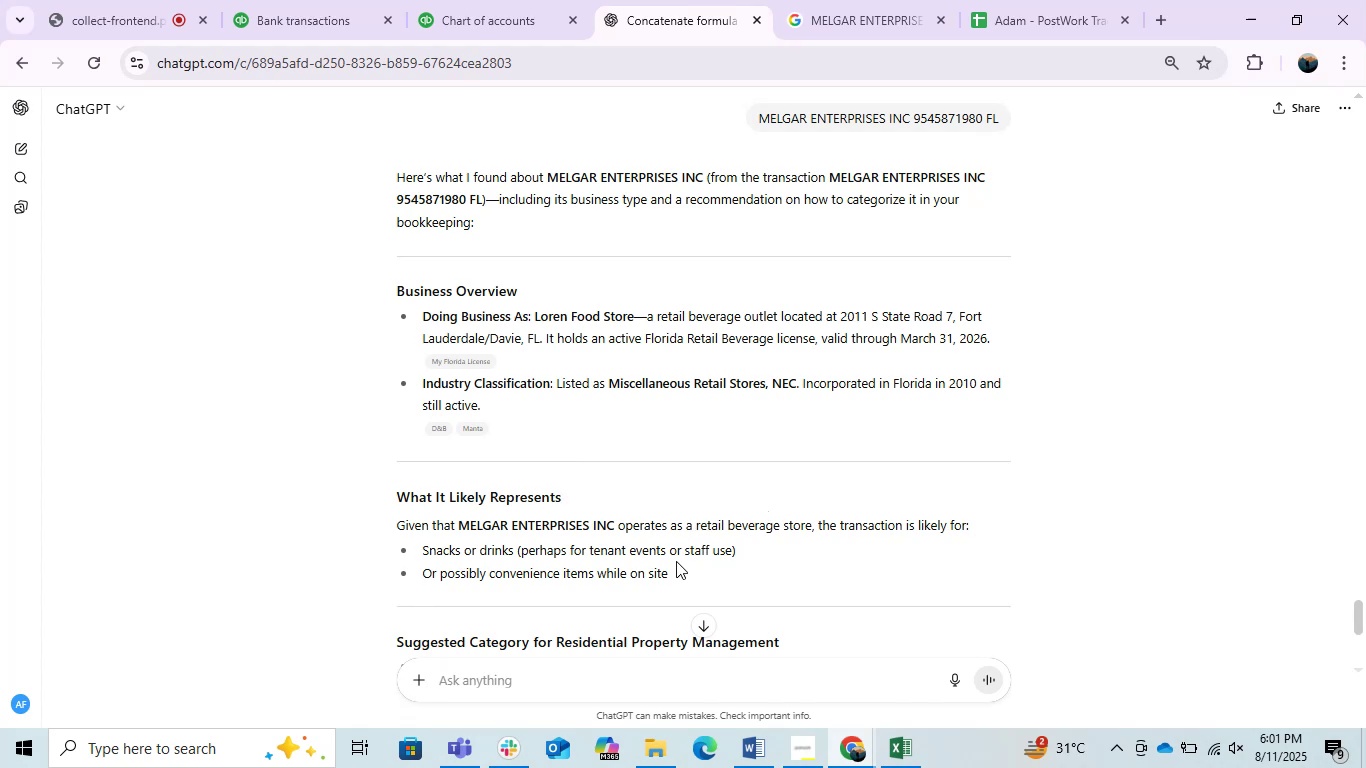 
wait(14.26)
 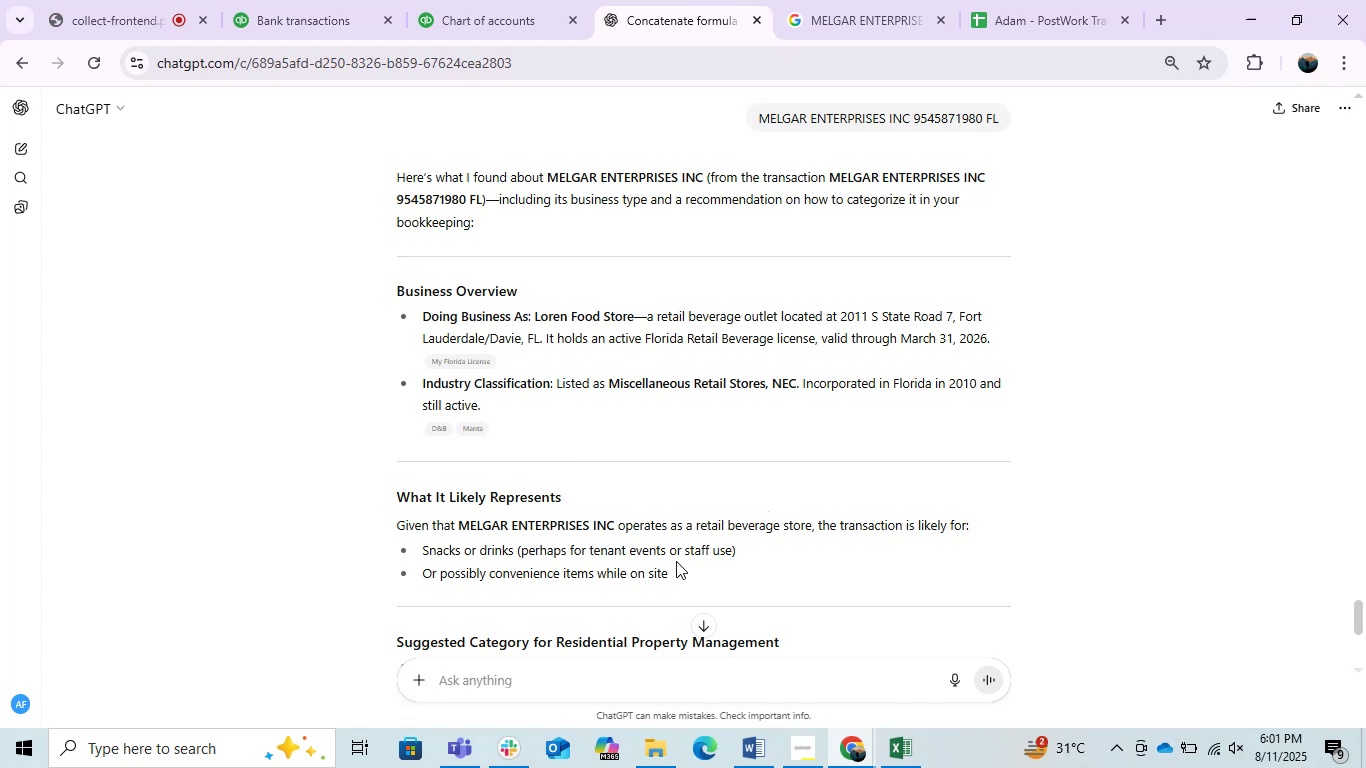 
scroll: coordinate [677, 551], scroll_direction: down, amount: 2.0
 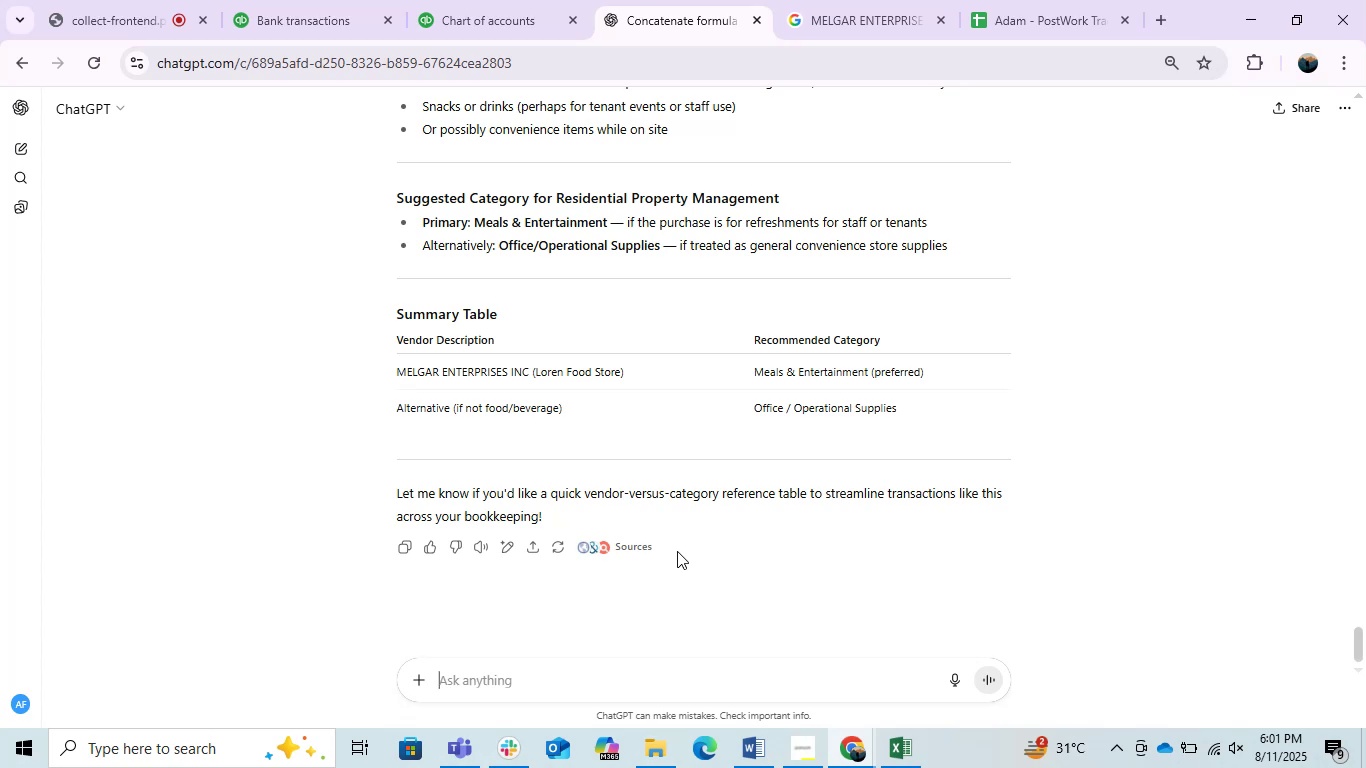 
scroll: coordinate [677, 551], scroll_direction: up, amount: 2.0
 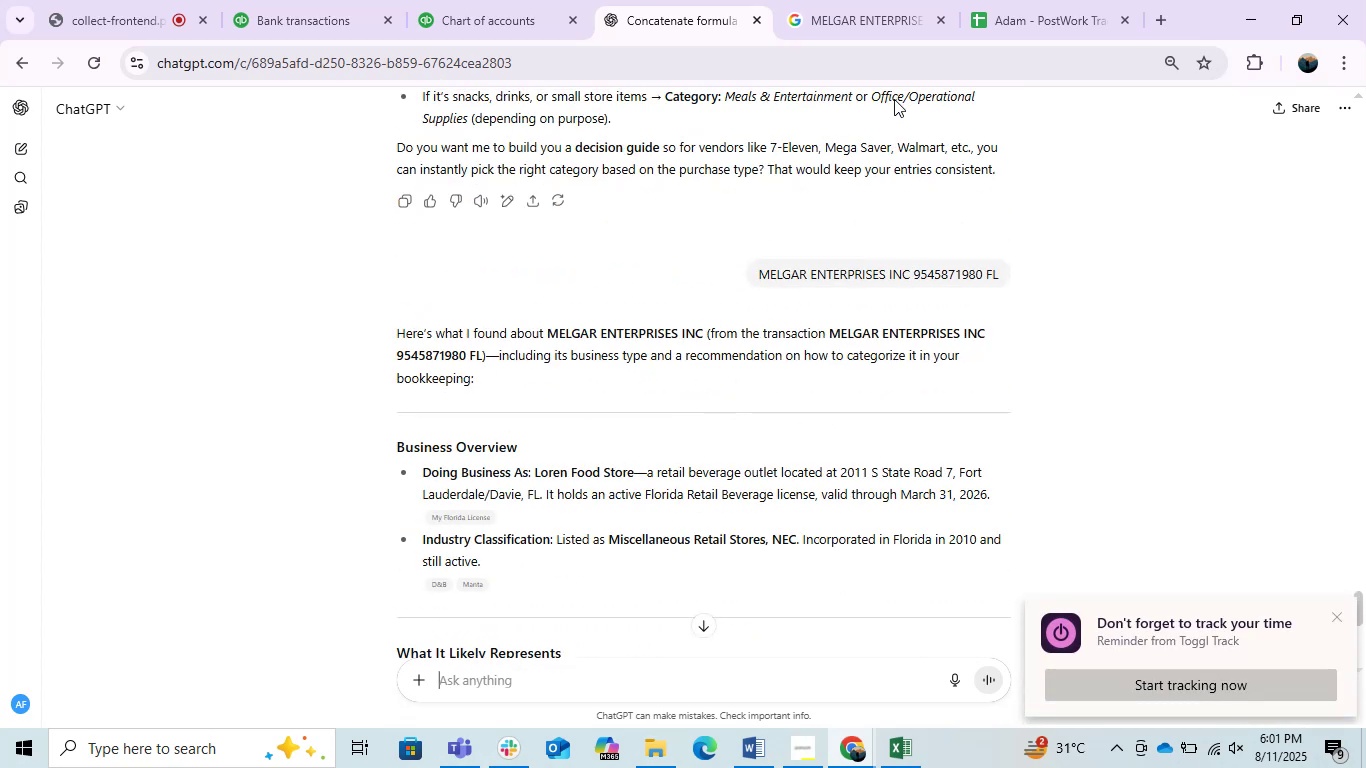 
left_click([899, 0])
 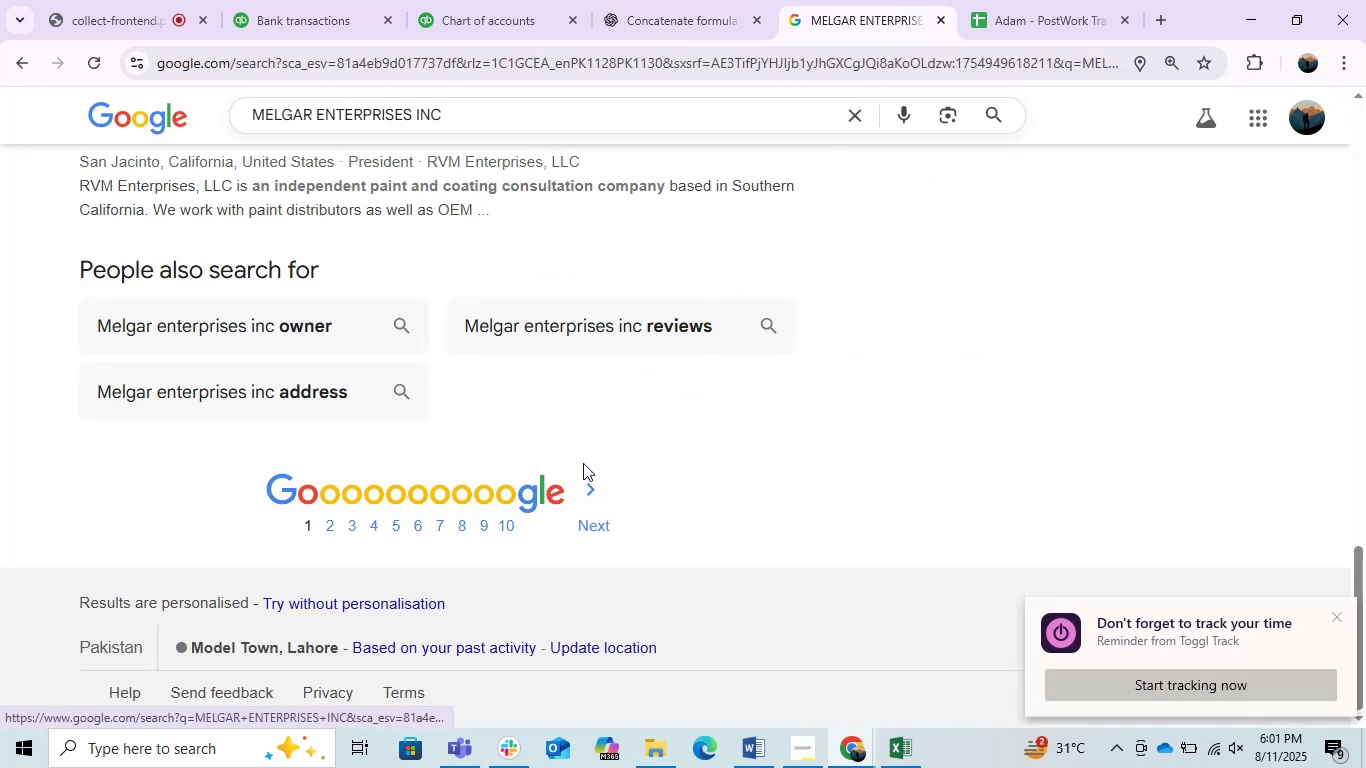 
scroll: coordinate [462, 478], scroll_direction: up, amount: 7.0
 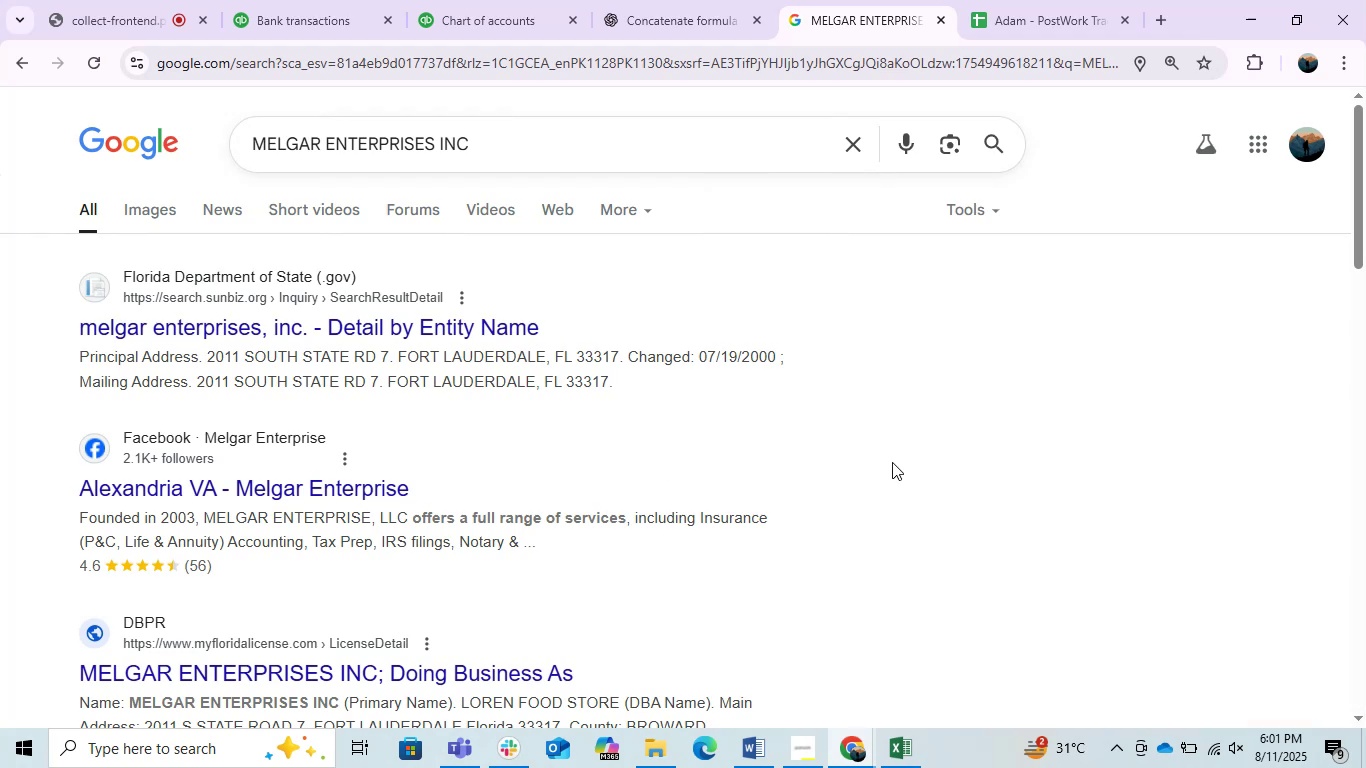 
wait(7.34)
 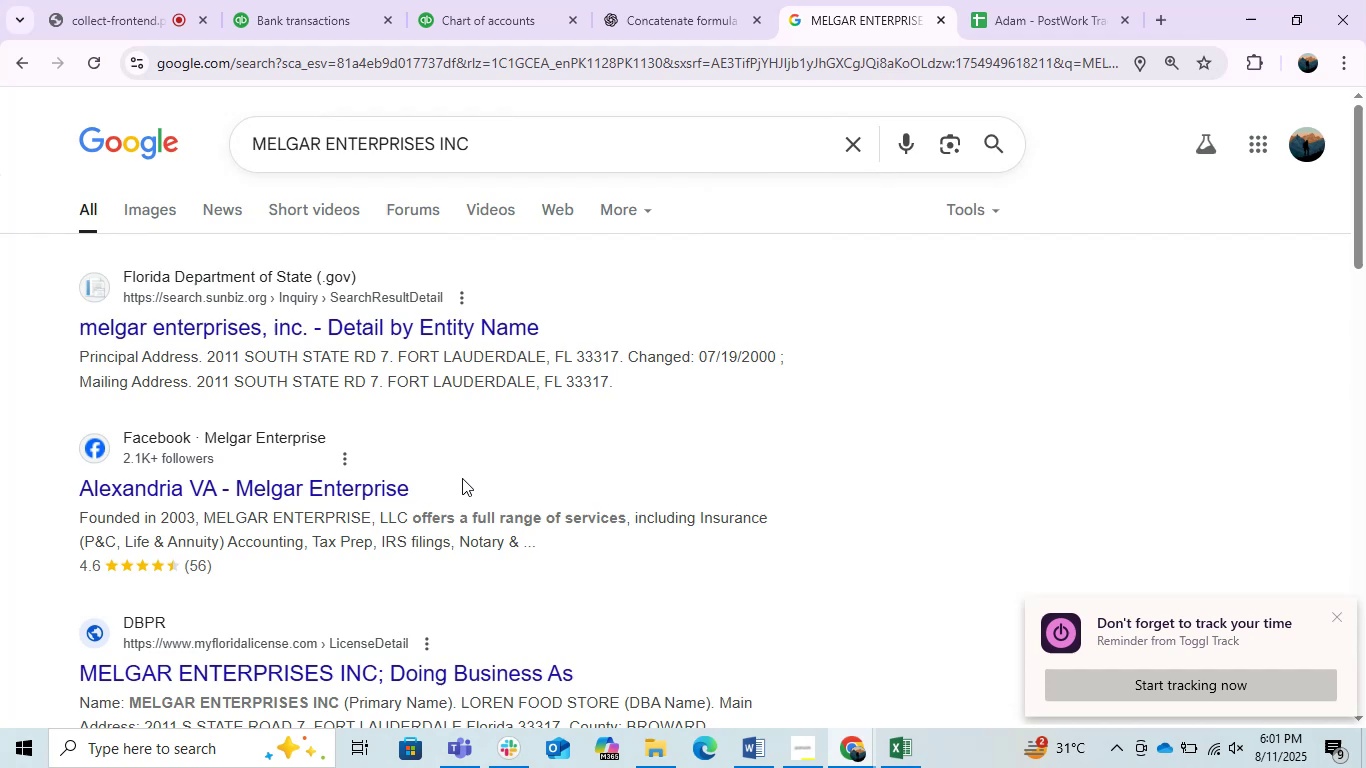 
scroll: coordinate [597, 496], scroll_direction: down, amount: 4.0
 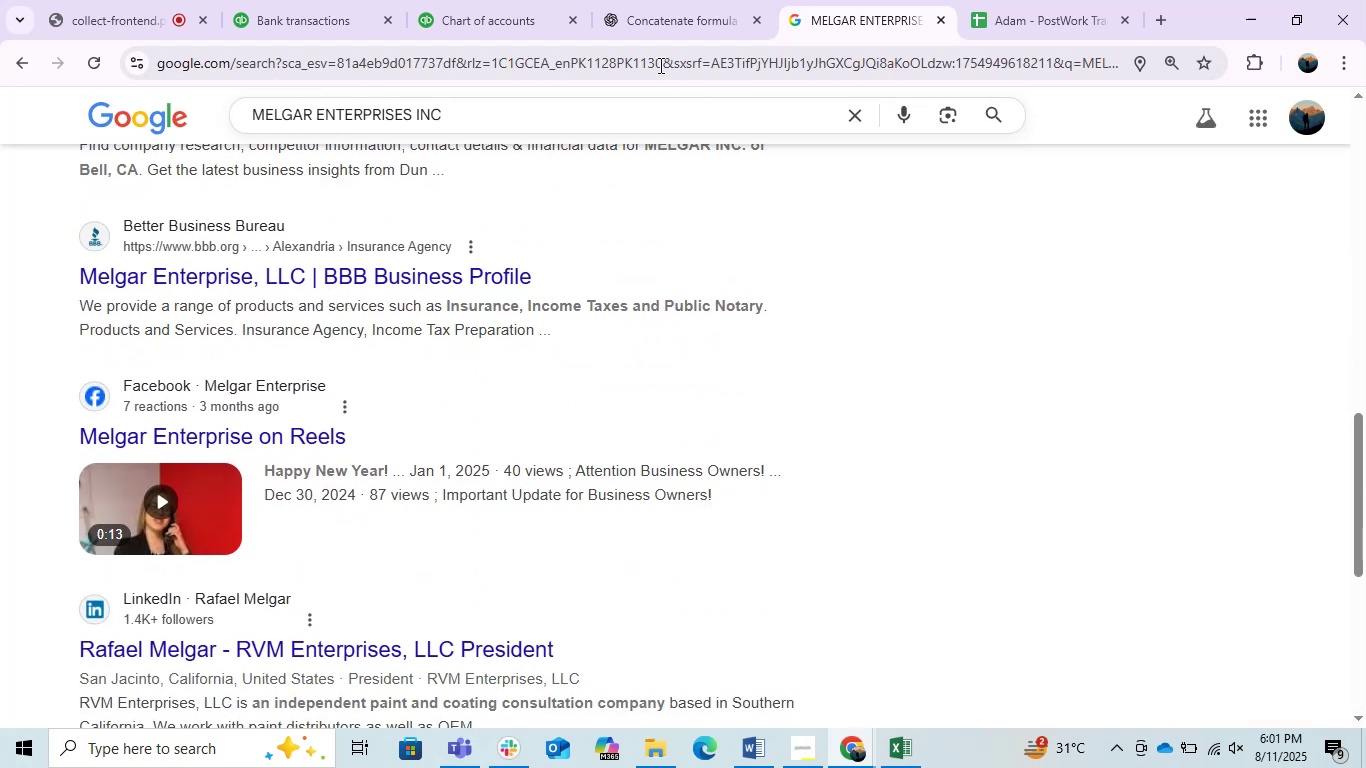 
left_click([647, 23])
 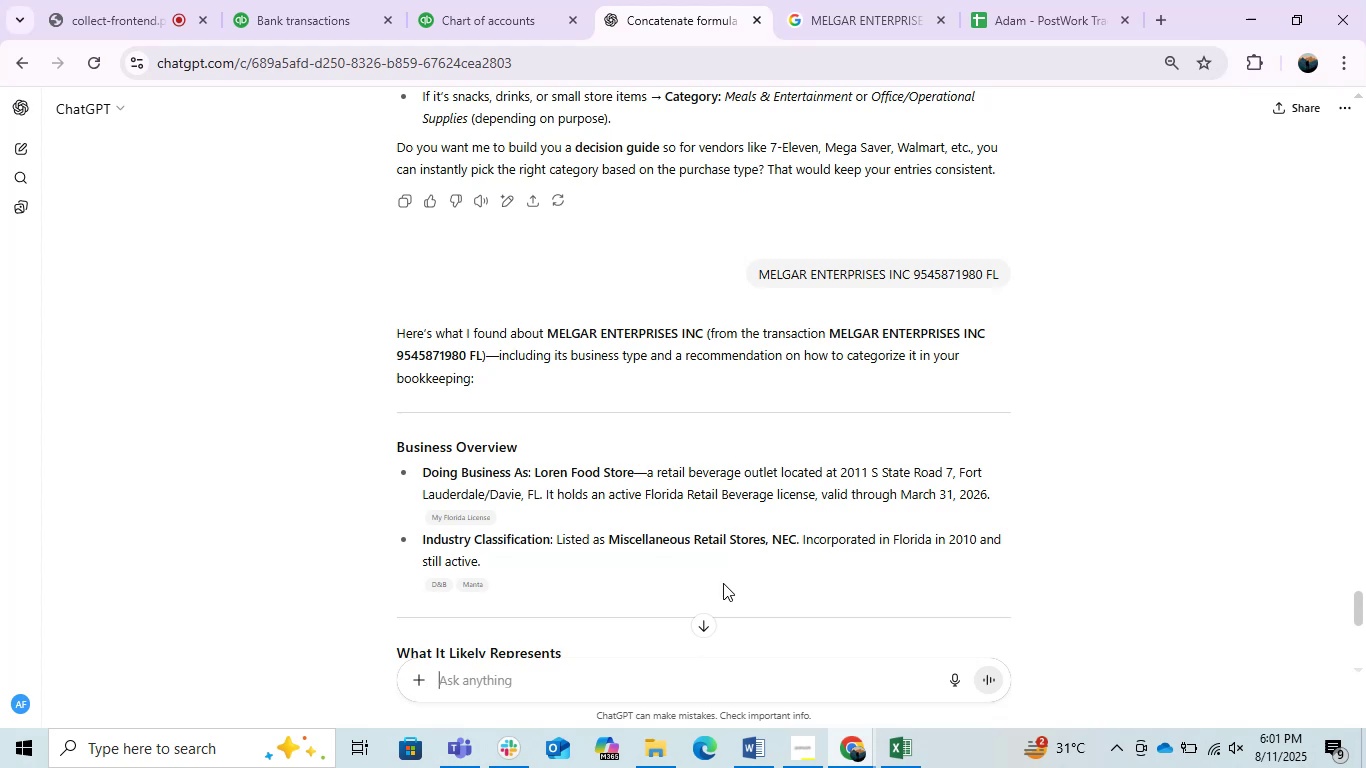 
scroll: coordinate [722, 582], scroll_direction: down, amount: 2.0
 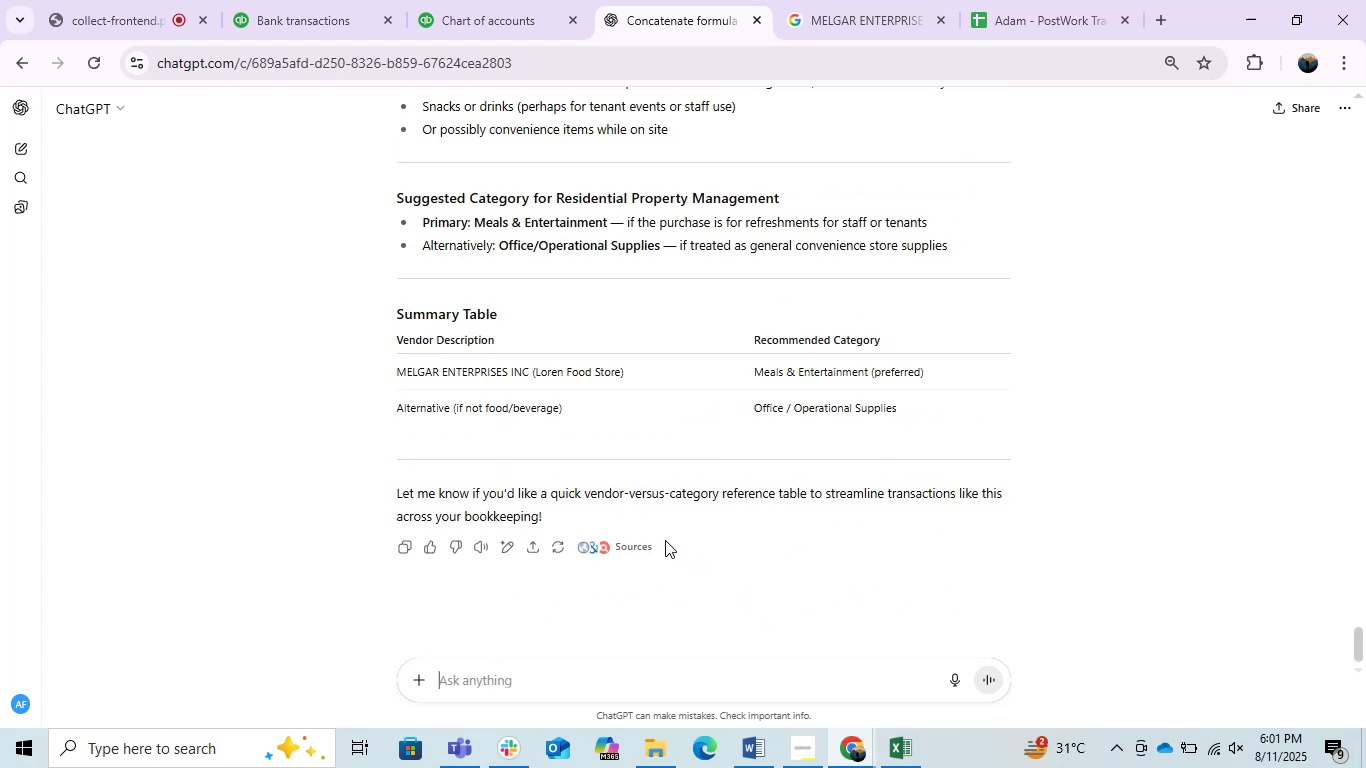 
left_click([634, 543])
 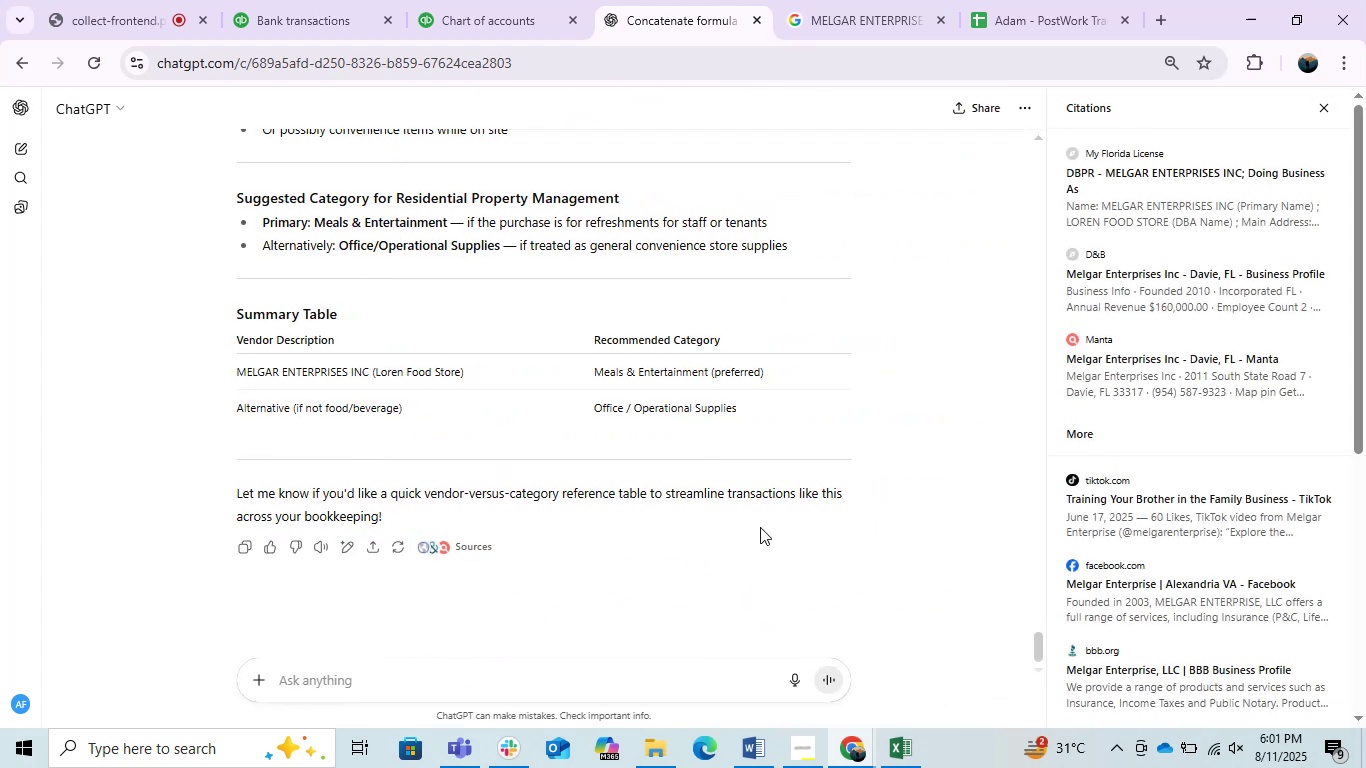 
wait(5.5)
 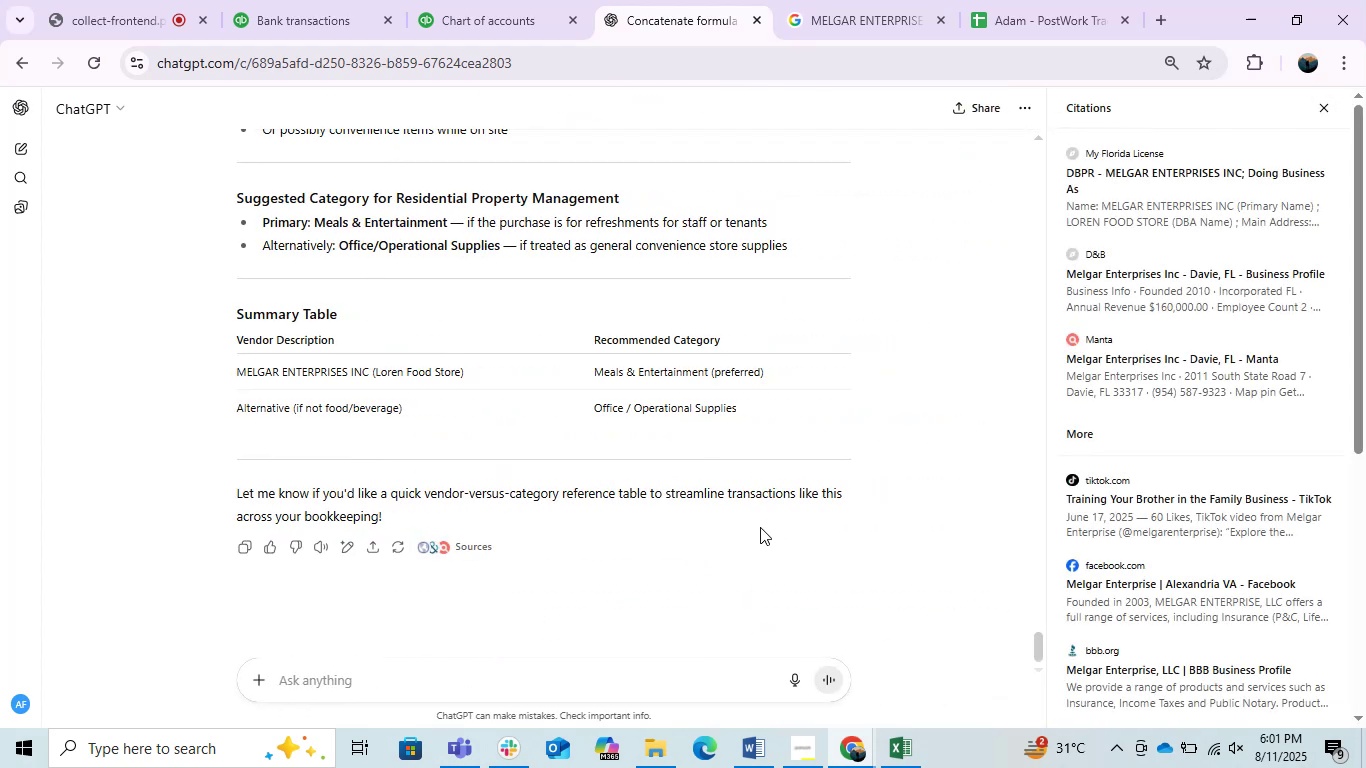 
left_click([1144, 202])
 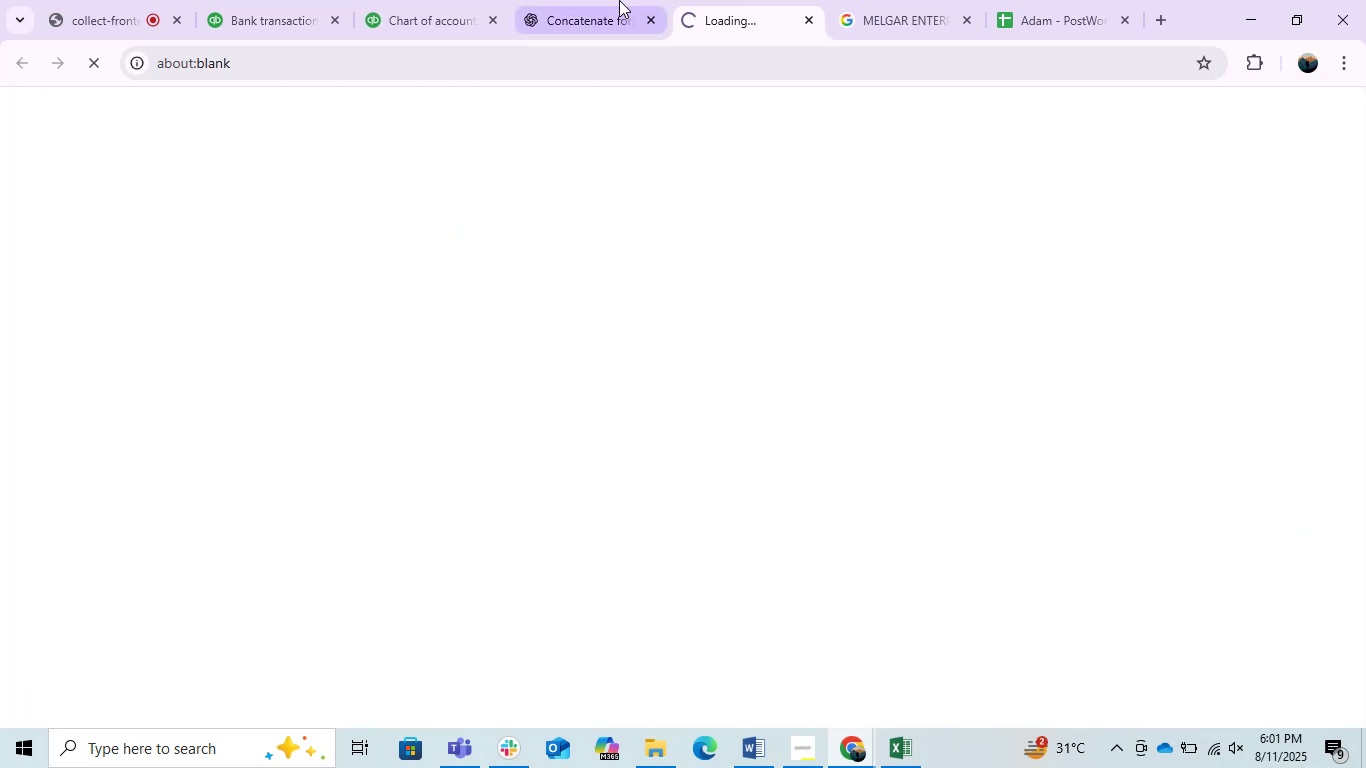 
left_click([610, 0])
 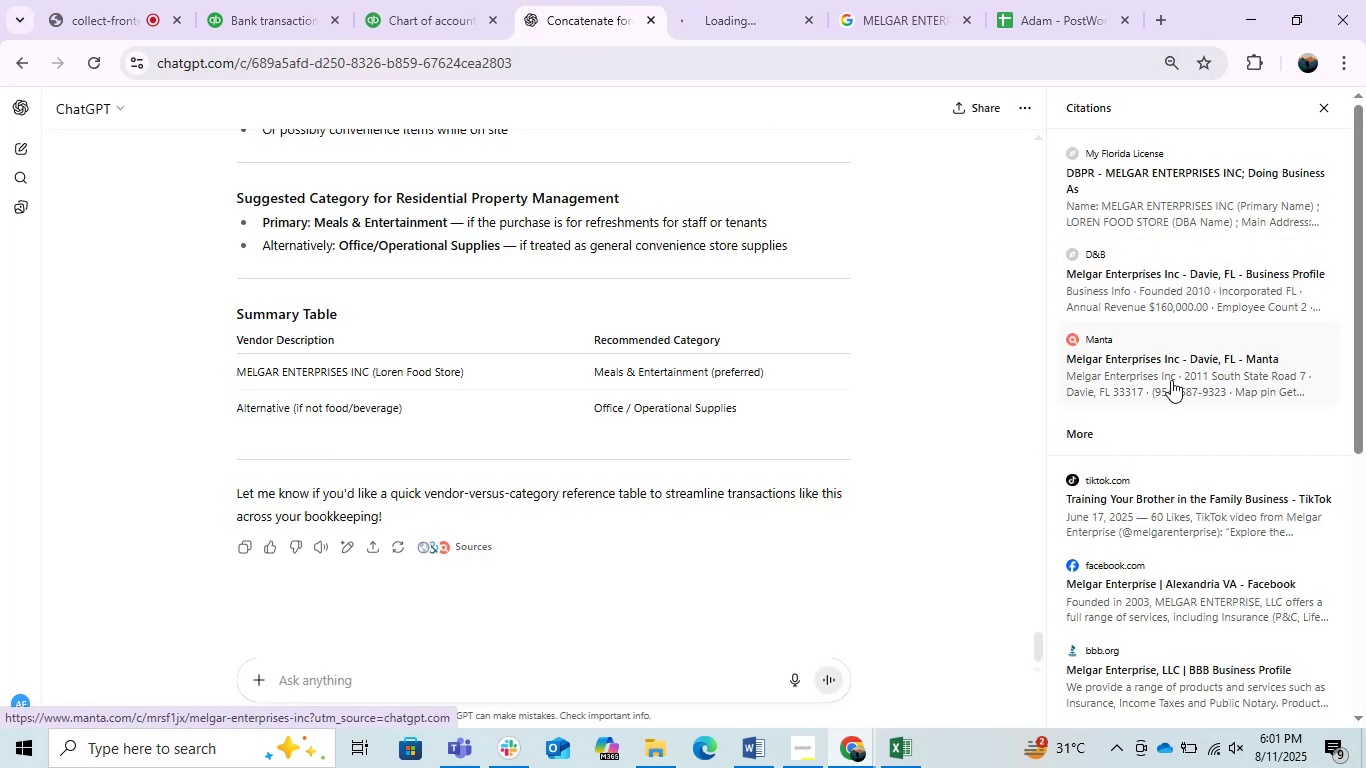 
left_click([1167, 301])
 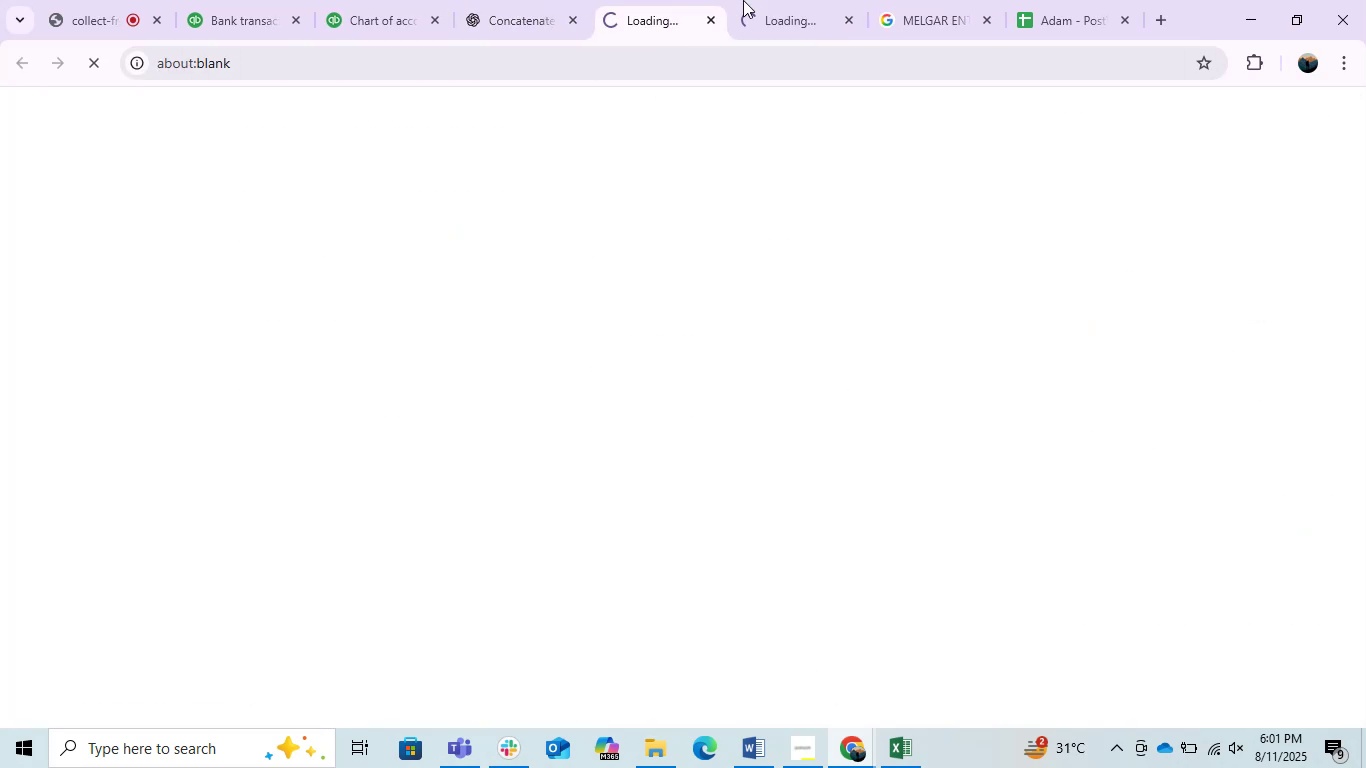 
left_click([788, 0])
 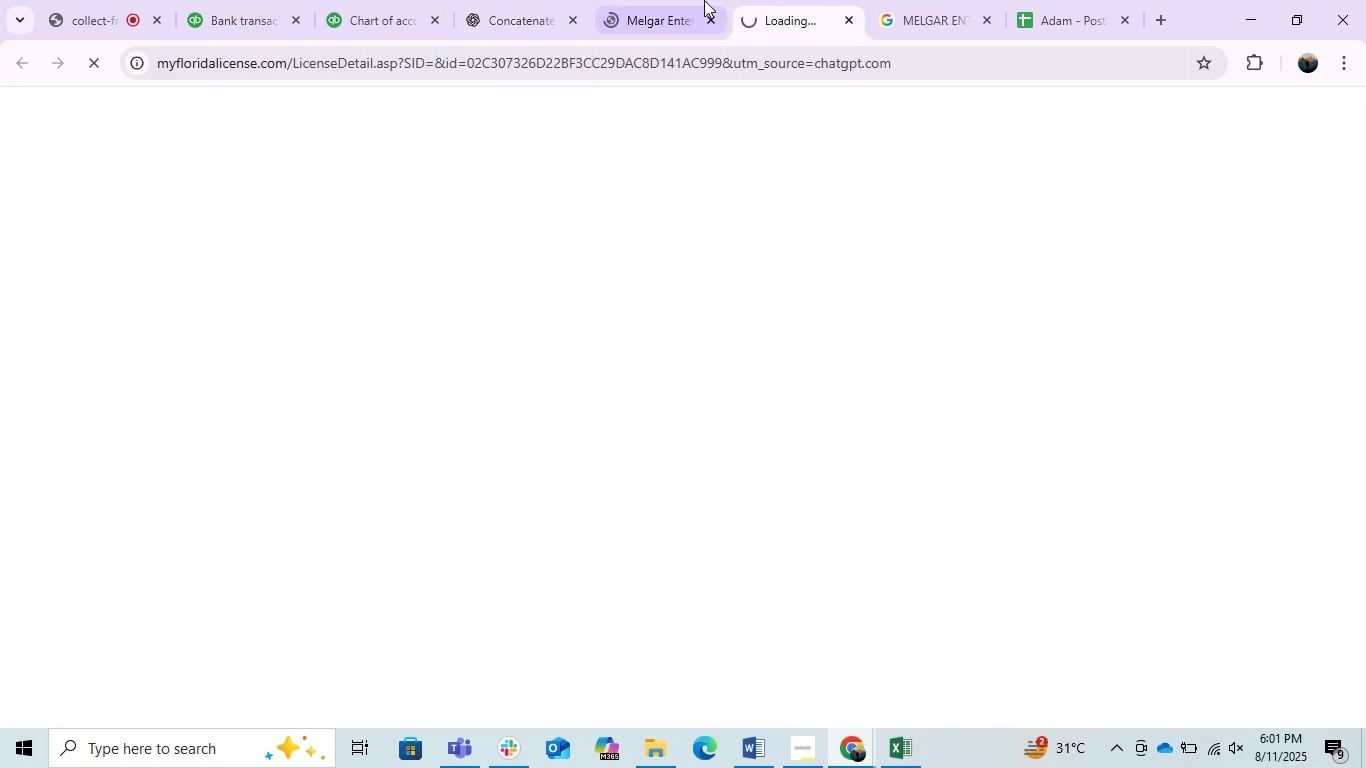 
left_click([689, 0])
 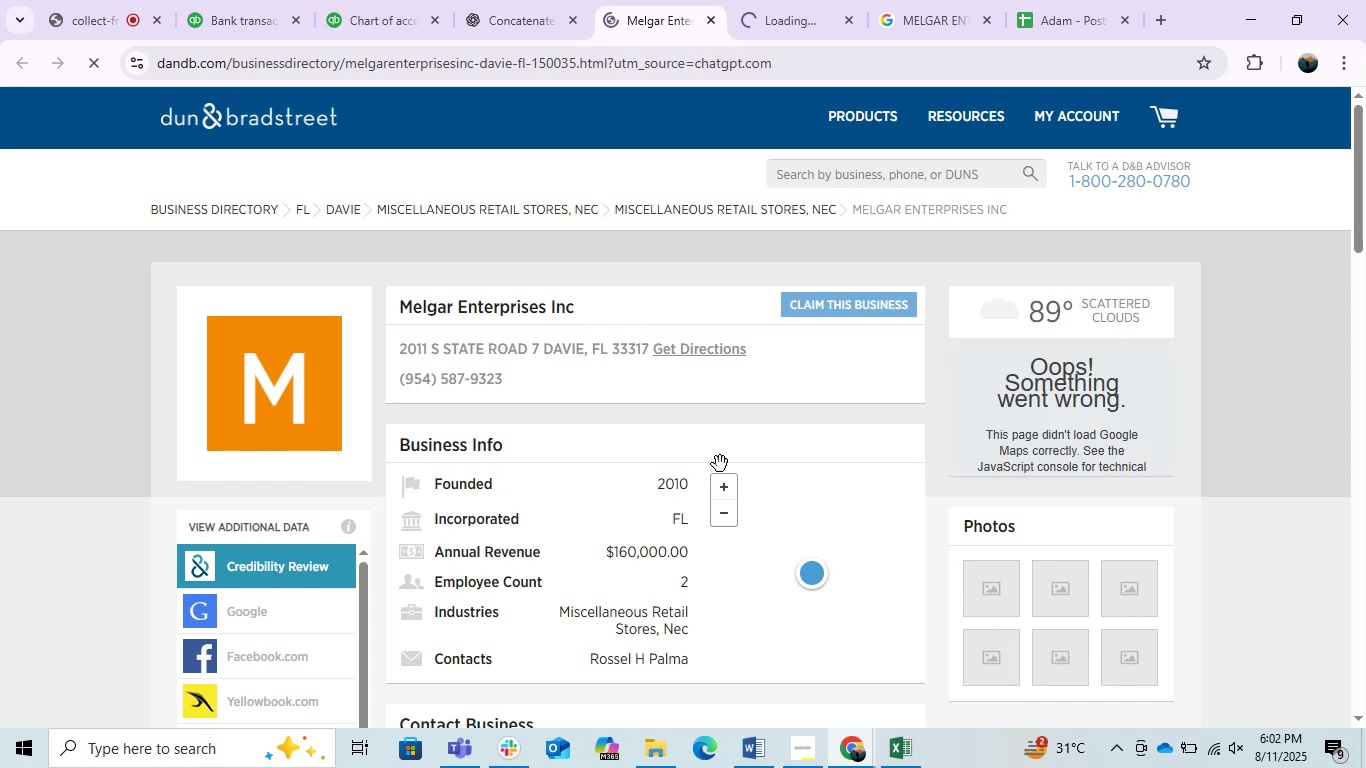 
scroll: coordinate [505, 497], scroll_direction: down, amount: 3.0
 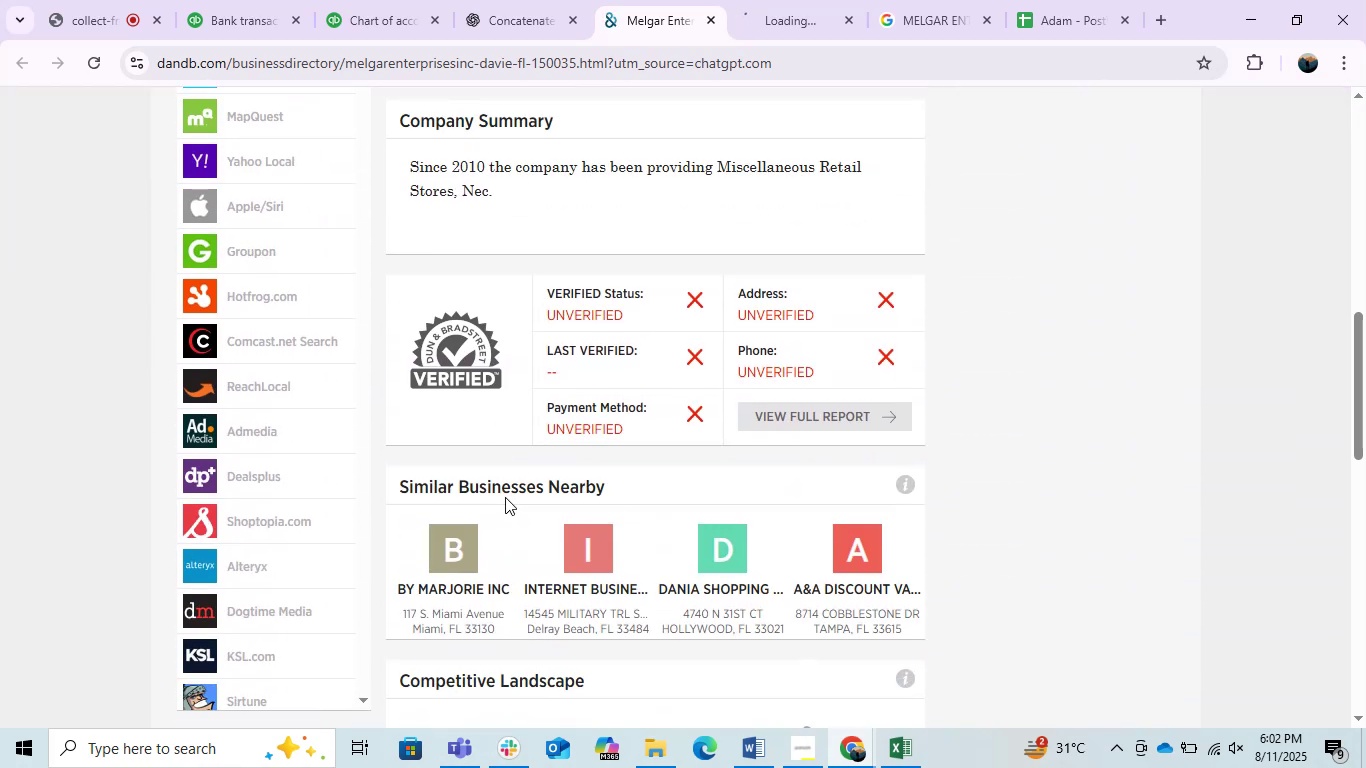 
scroll: coordinate [505, 497], scroll_direction: up, amount: 4.0
 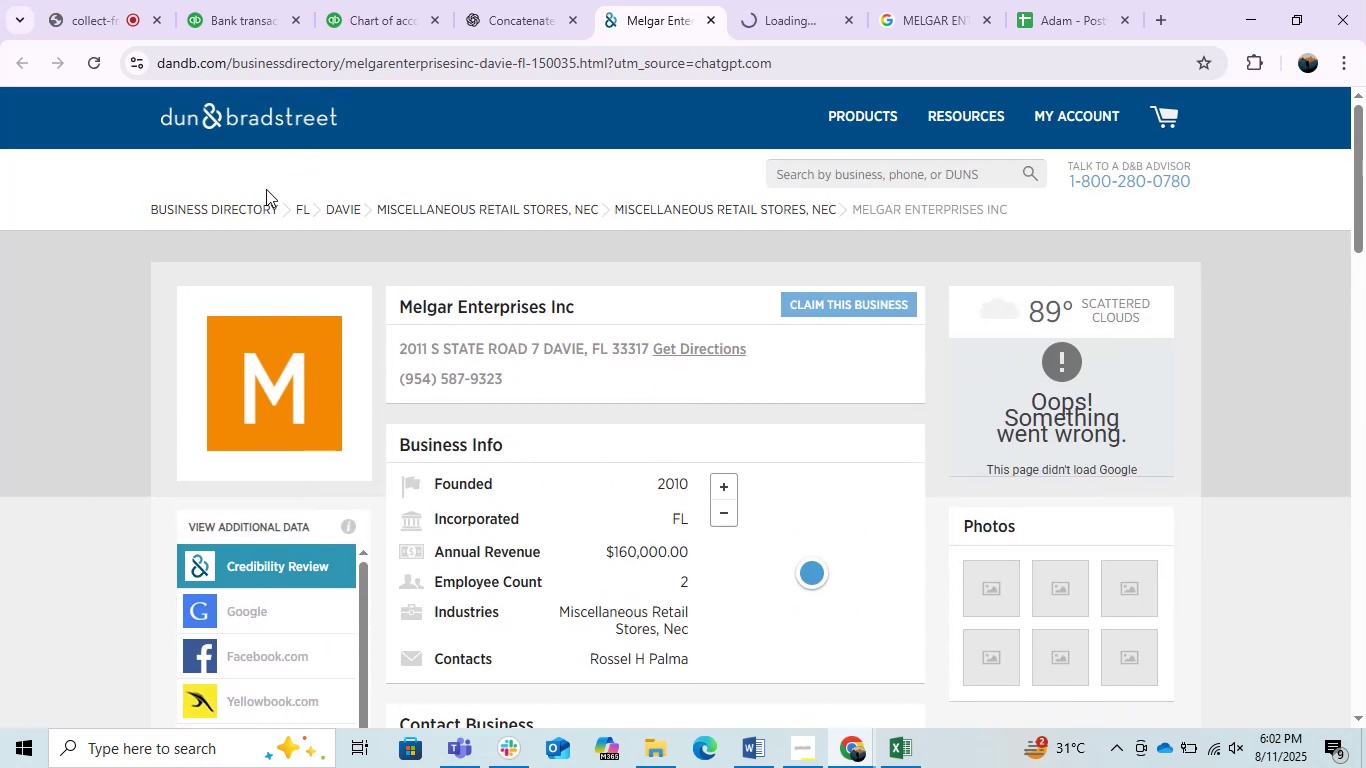 
left_click([582, 349])
 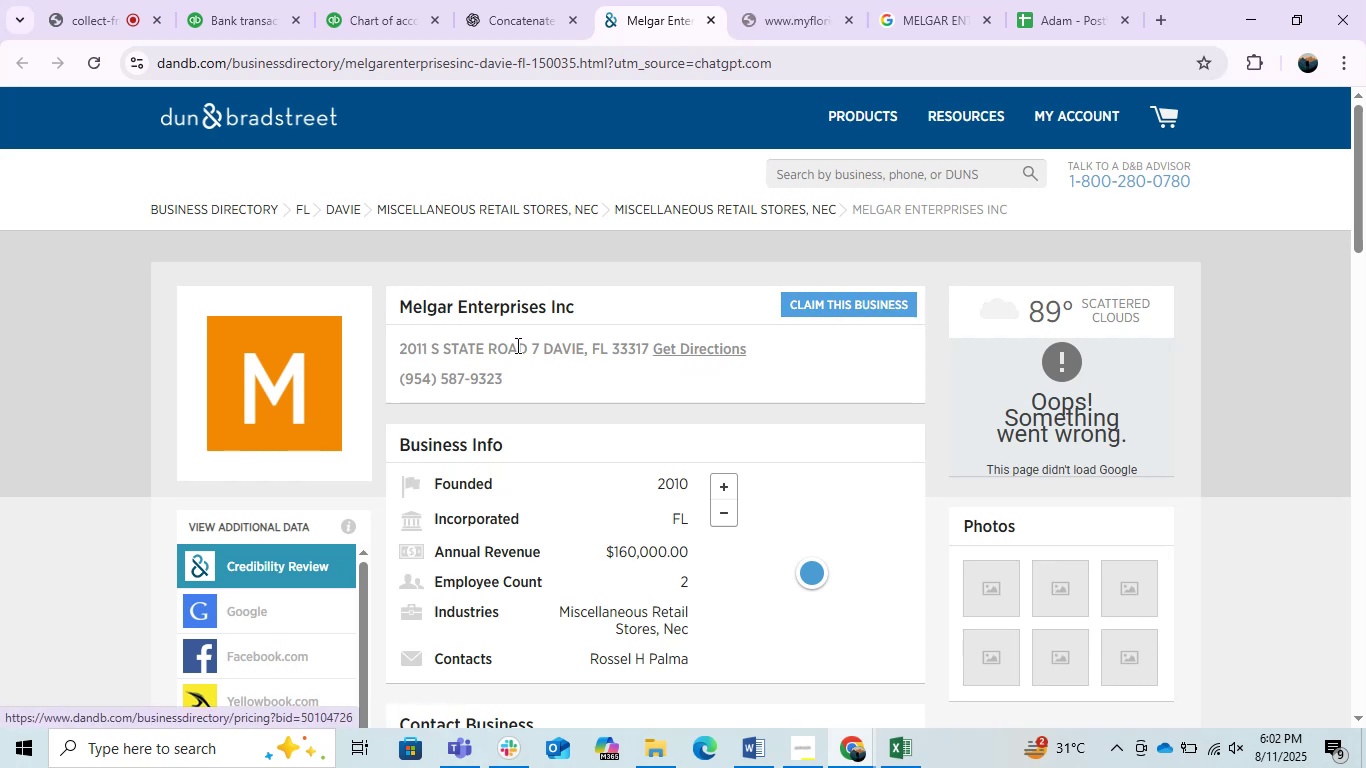 
scroll: coordinate [594, 497], scroll_direction: down, amount: 1.0
 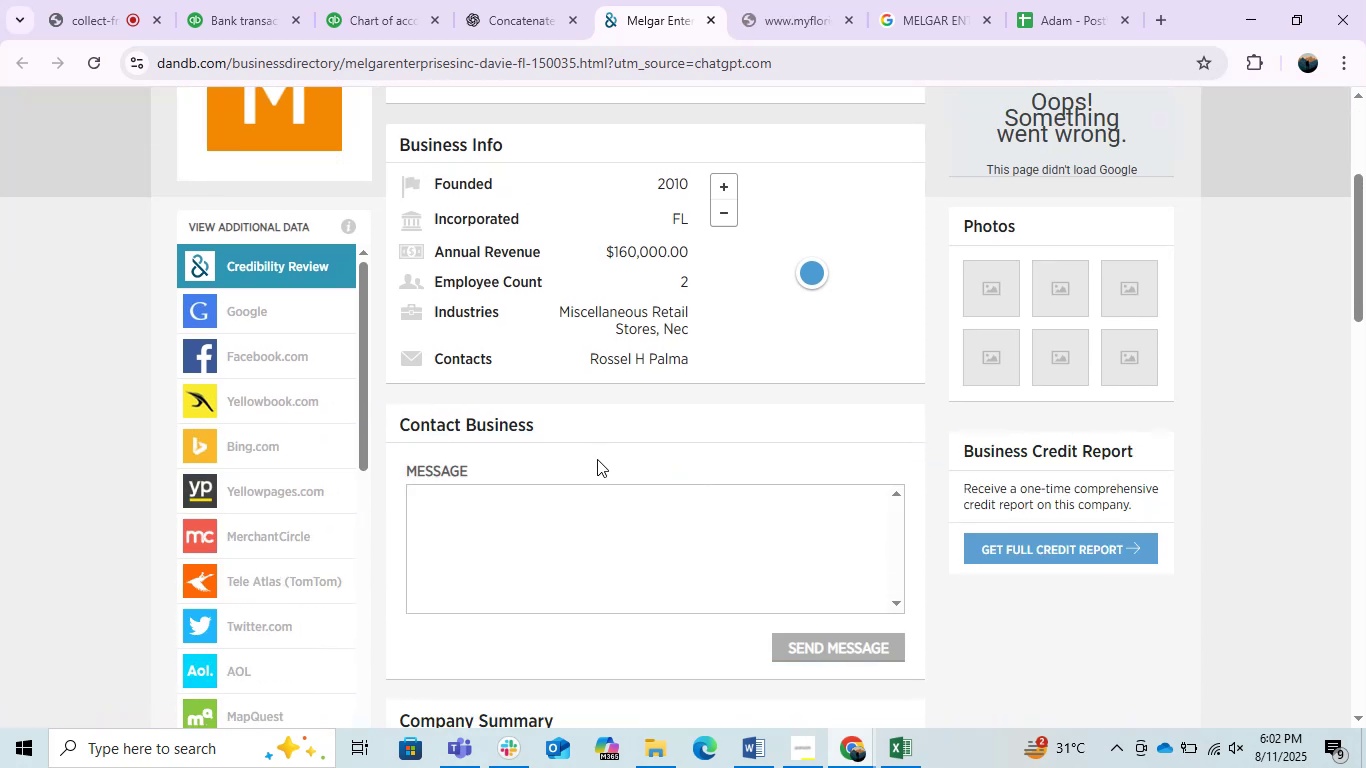 
scroll: coordinate [597, 459], scroll_direction: up, amount: 1.0
 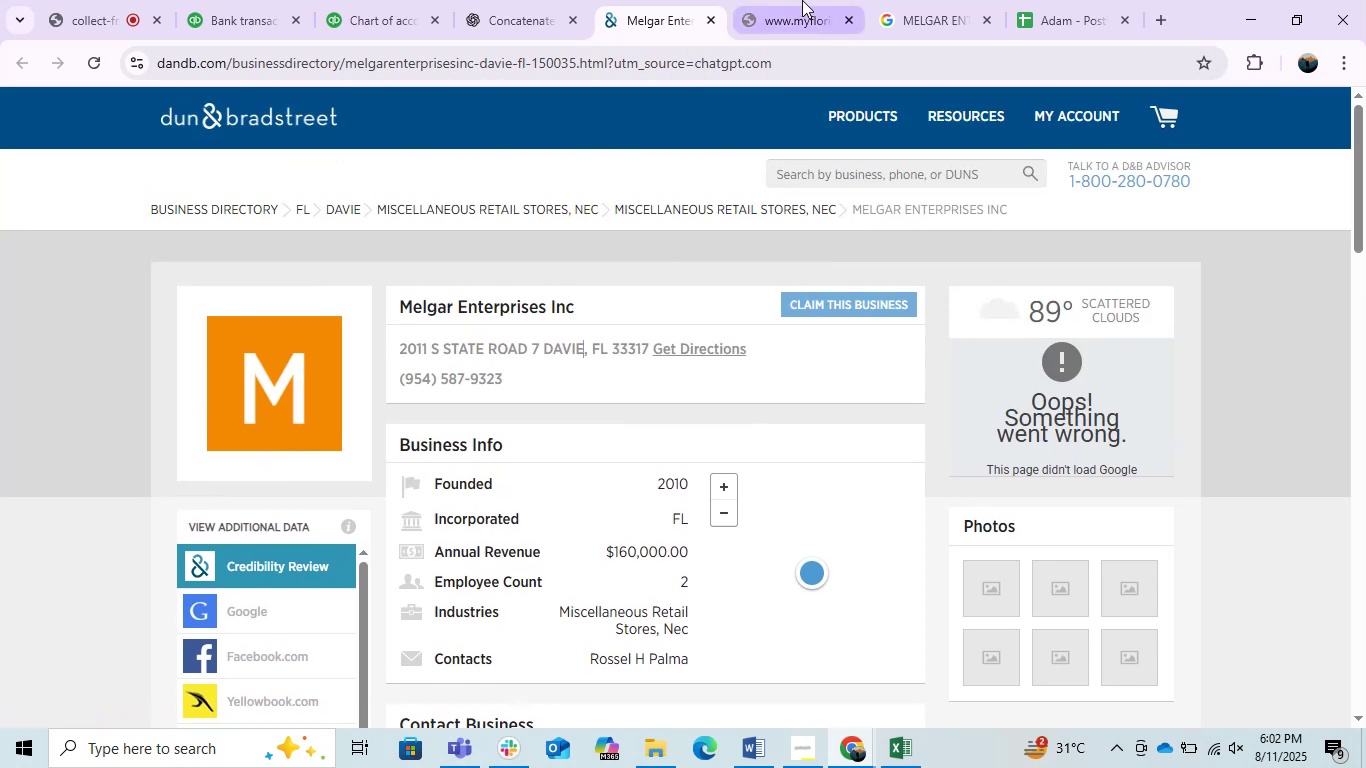 
left_click([803, 0])
 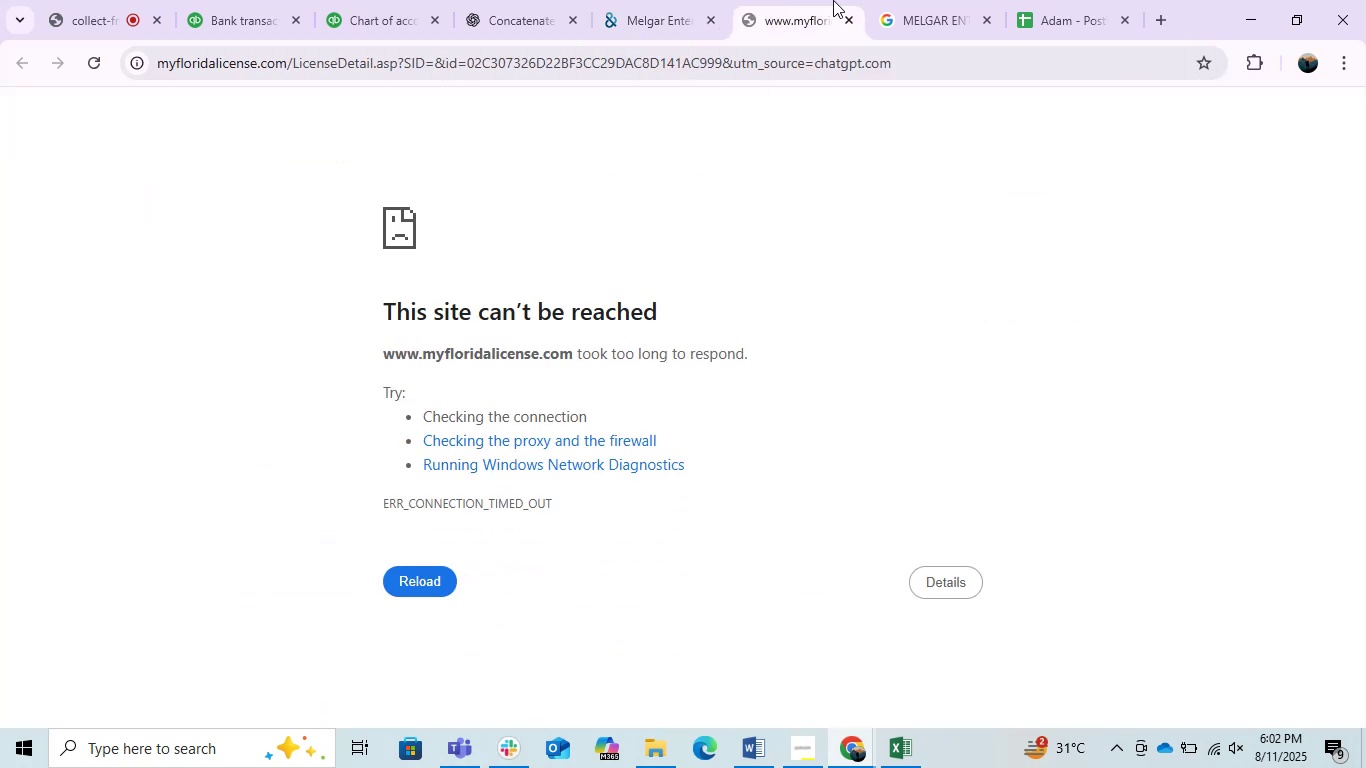 
left_click([851, 16])
 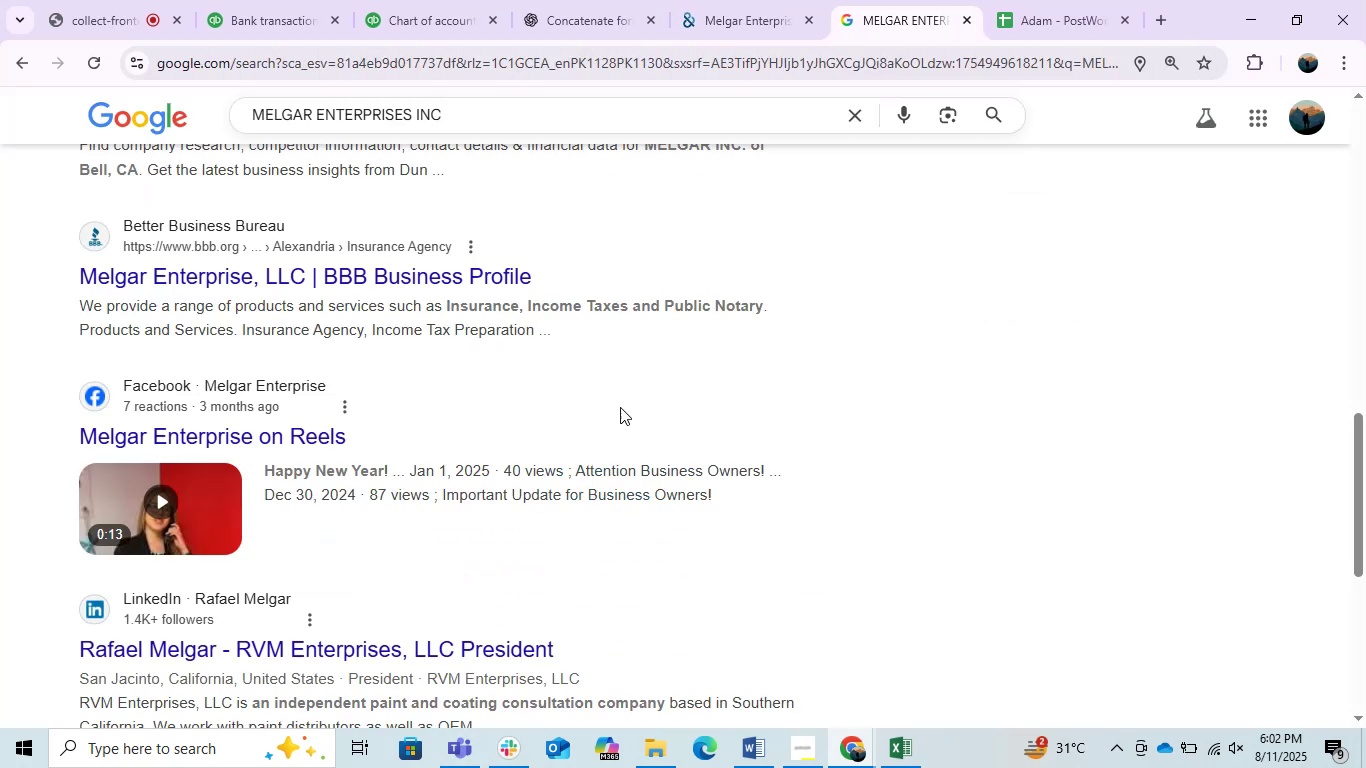 
left_click([730, 0])
 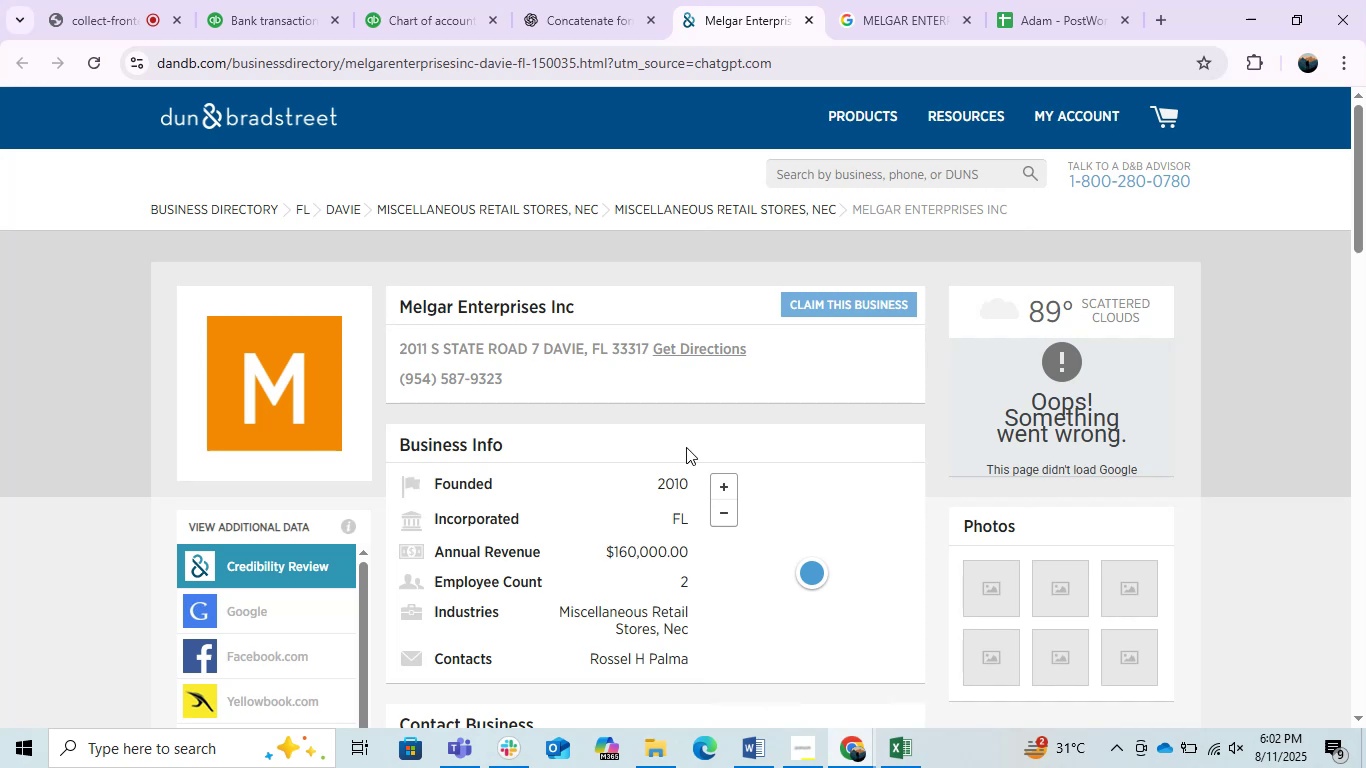 
scroll: coordinate [692, 450], scroll_direction: down, amount: 1.0
 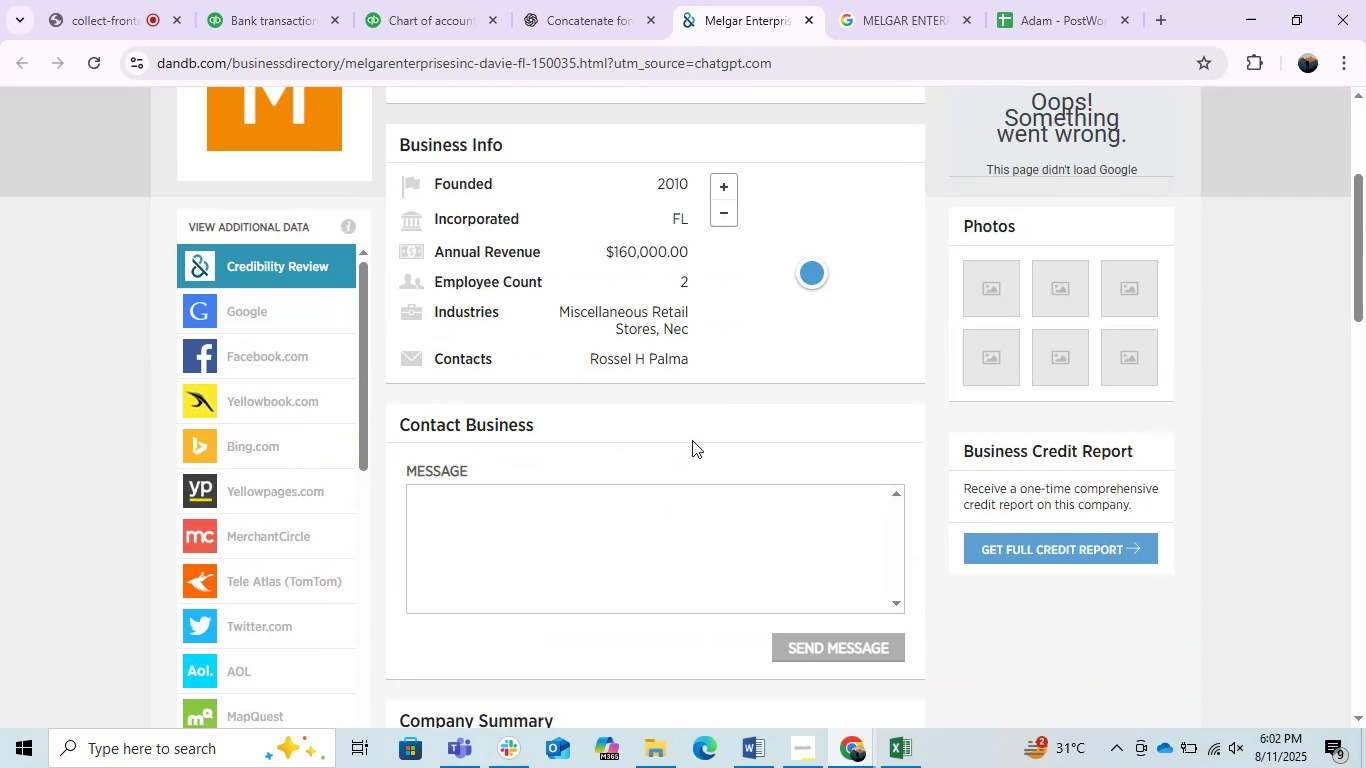 
wait(5.41)
 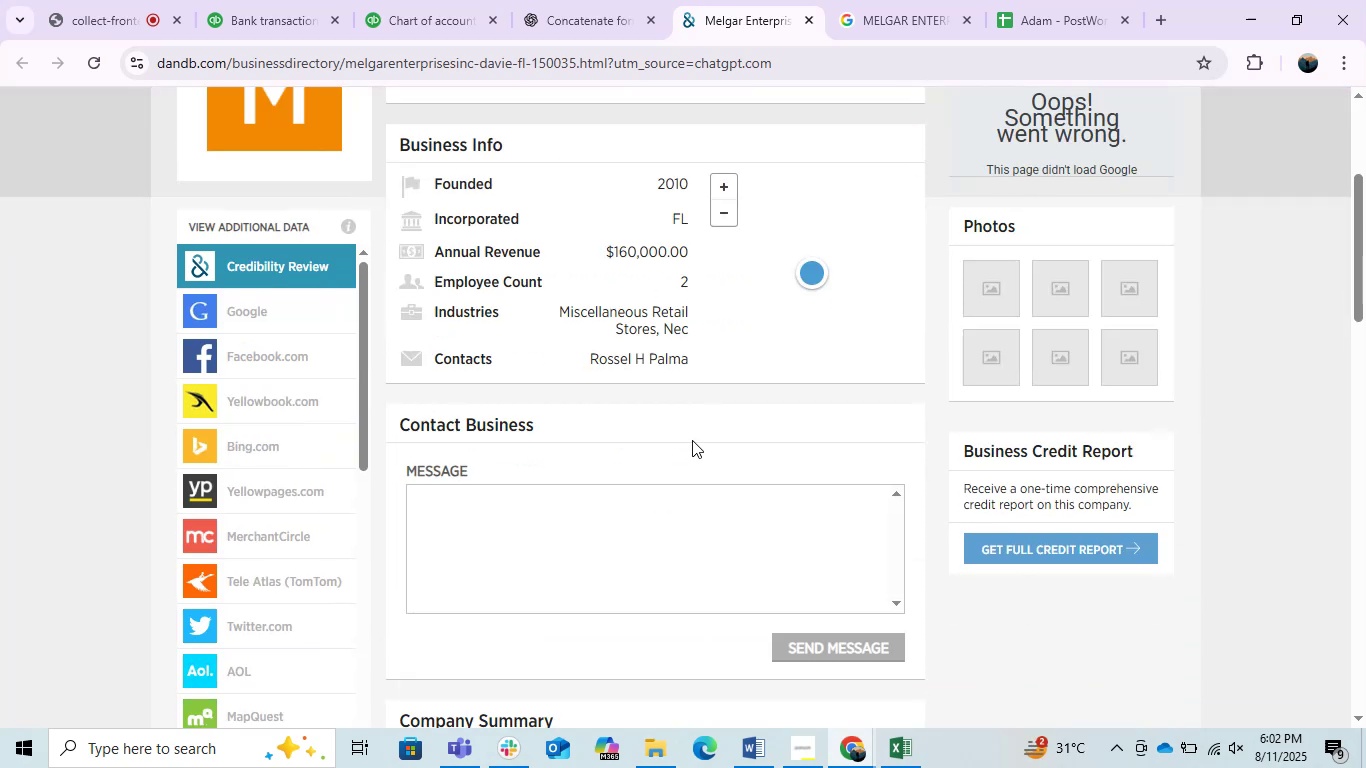 
scroll: coordinate [692, 440], scroll_direction: up, amount: 2.0
 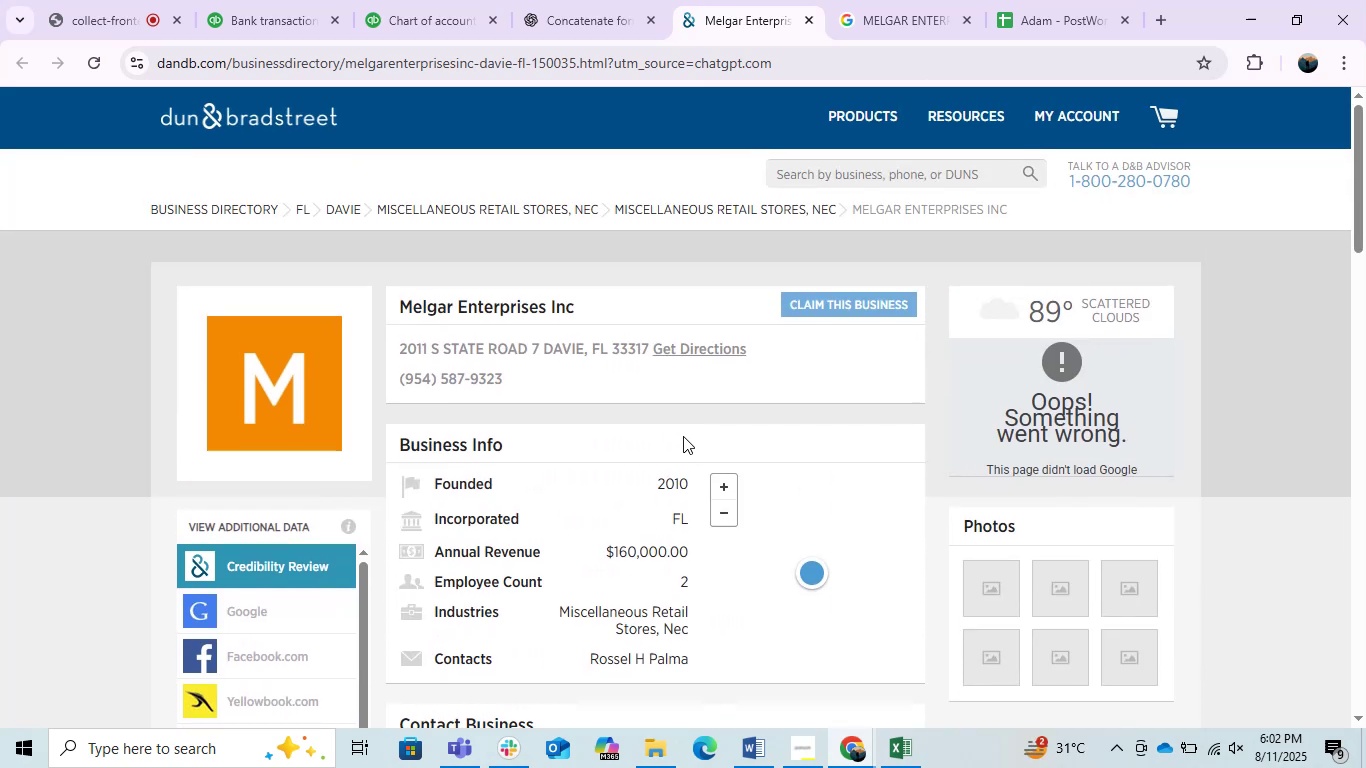 
left_click([238, 0])
 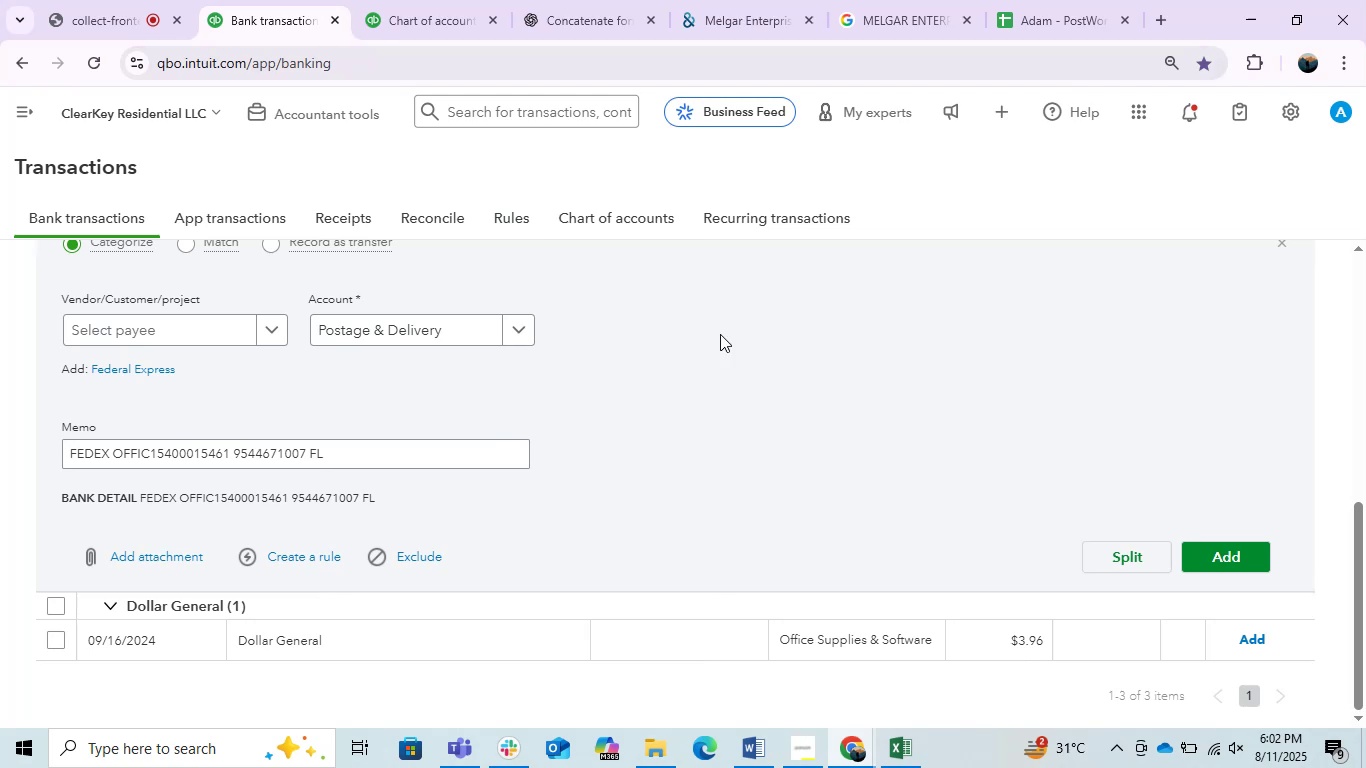 
left_click([740, 351])
 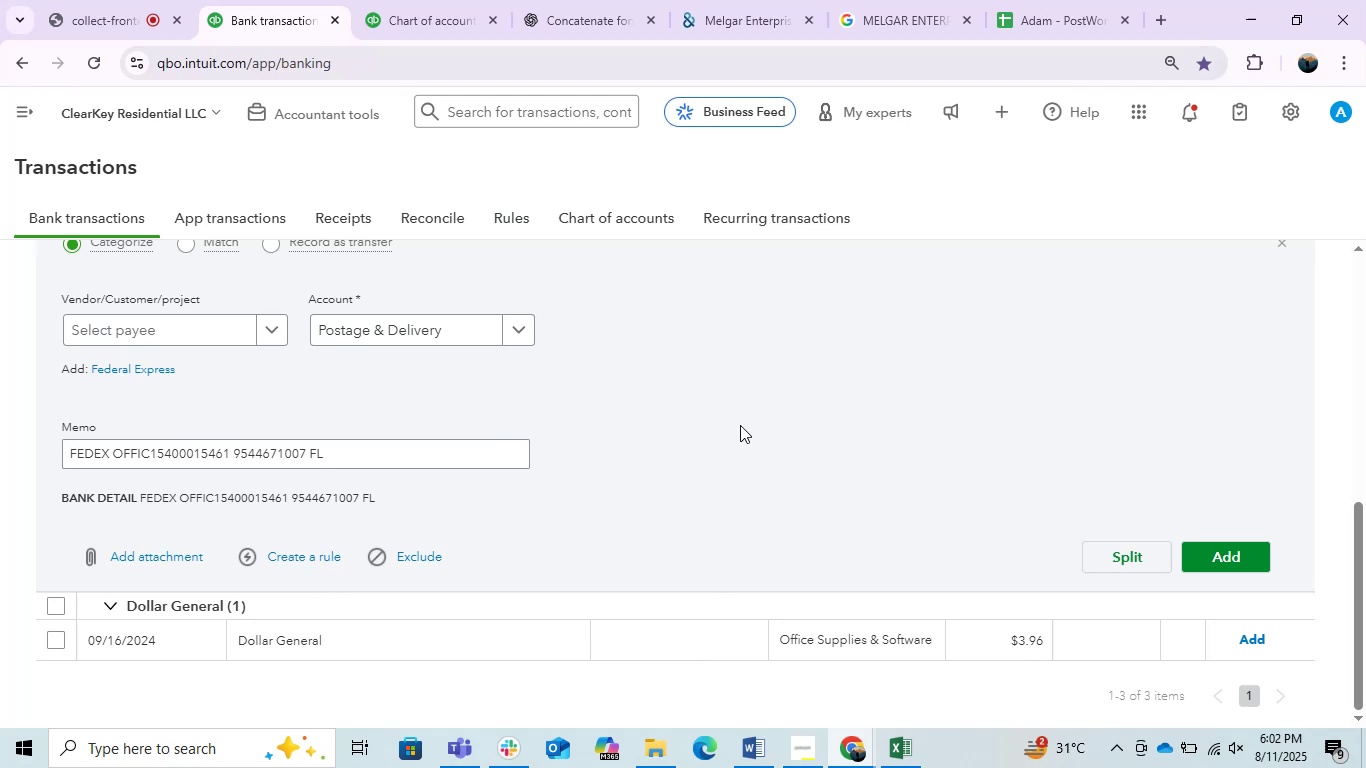 
scroll: coordinate [740, 425], scroll_direction: up, amount: 1.0
 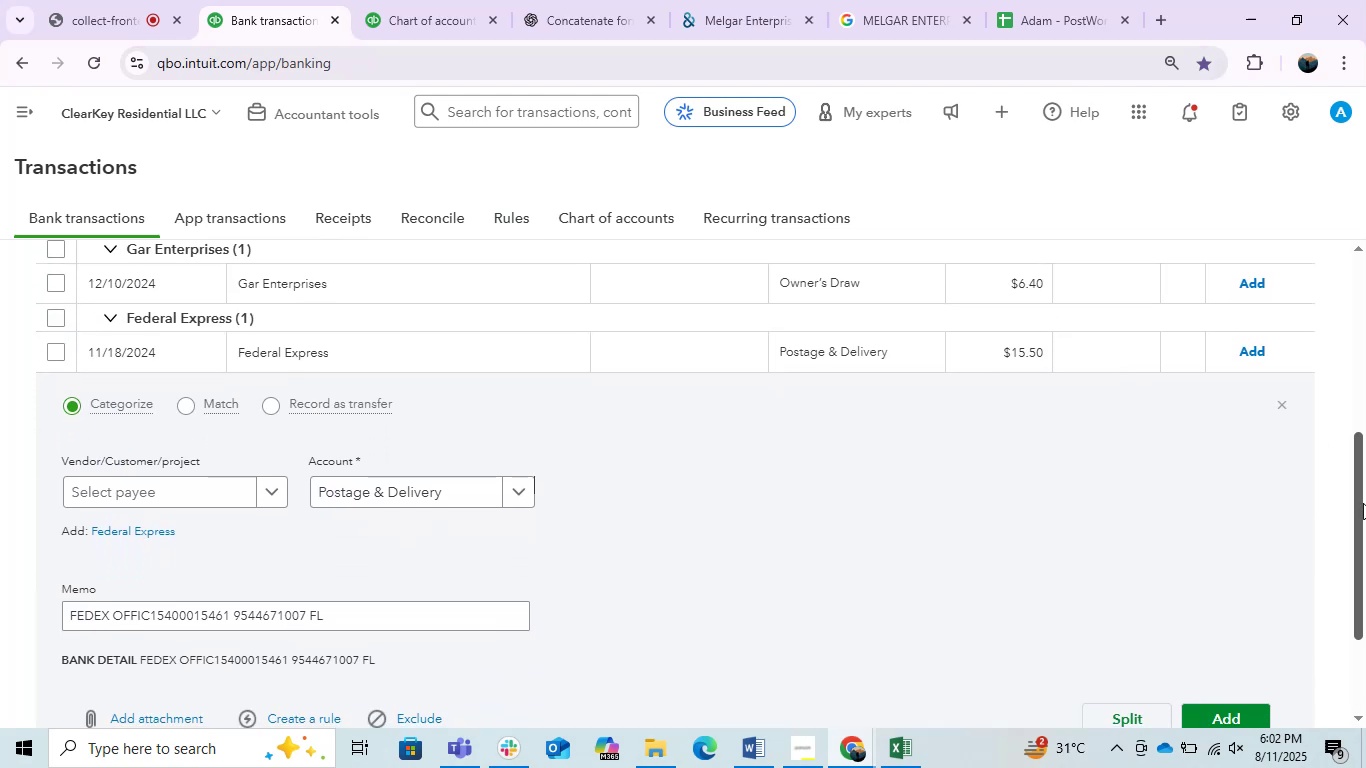 
wait(6.37)
 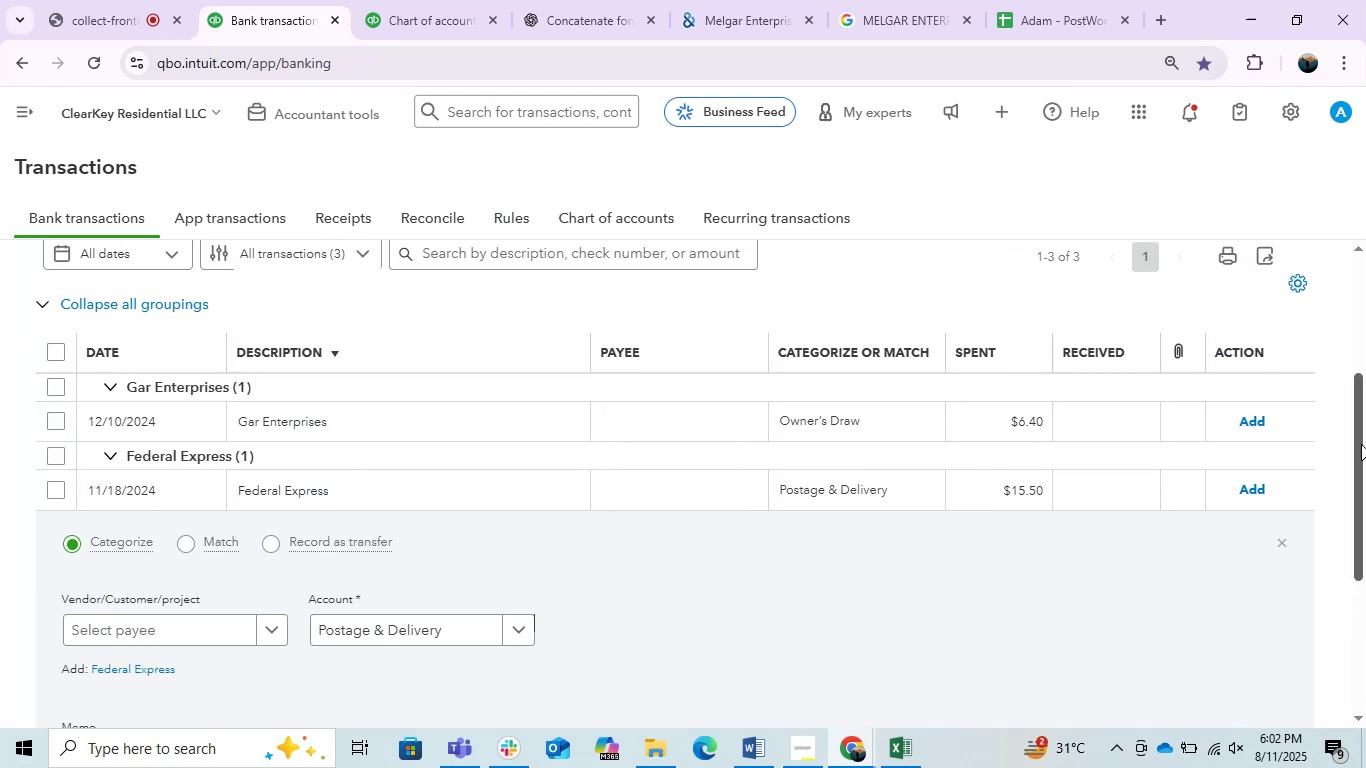 
left_click([447, 276])
 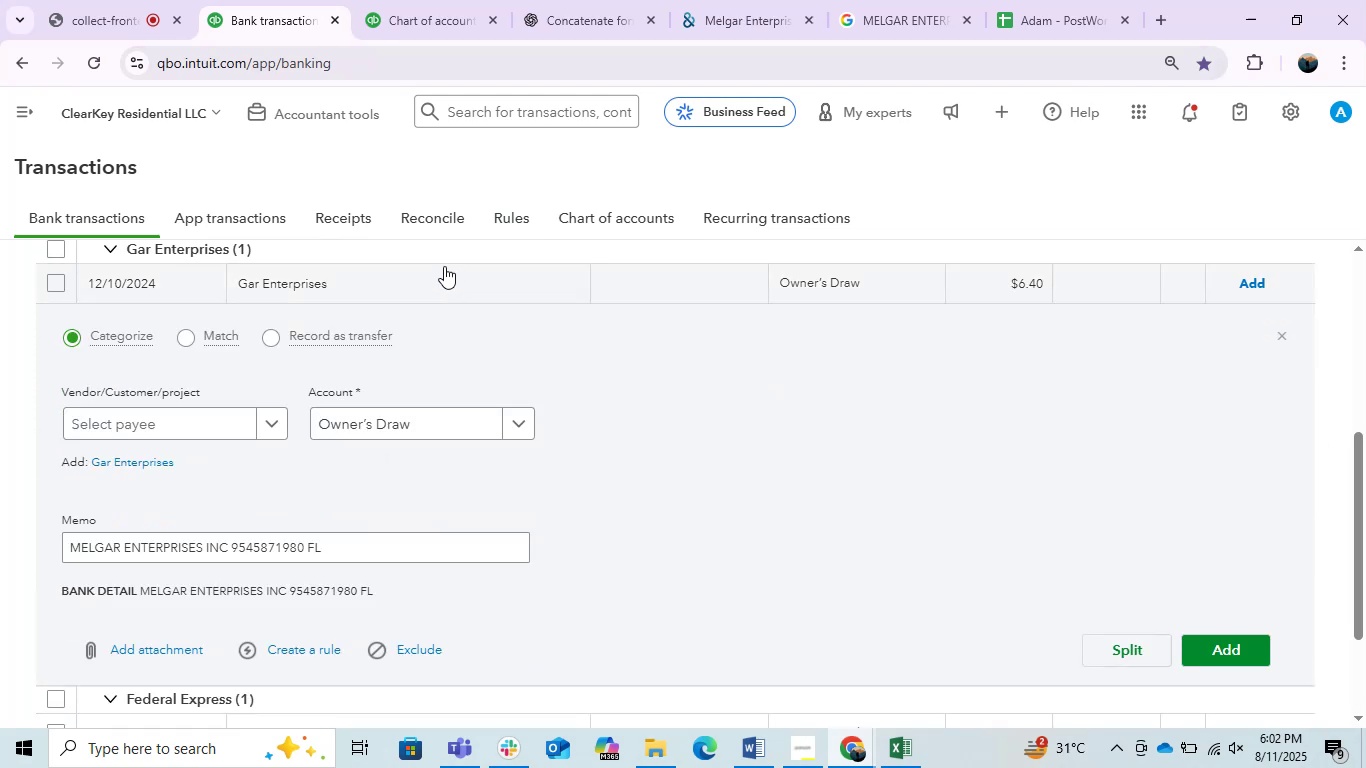 
left_click([363, 423])
 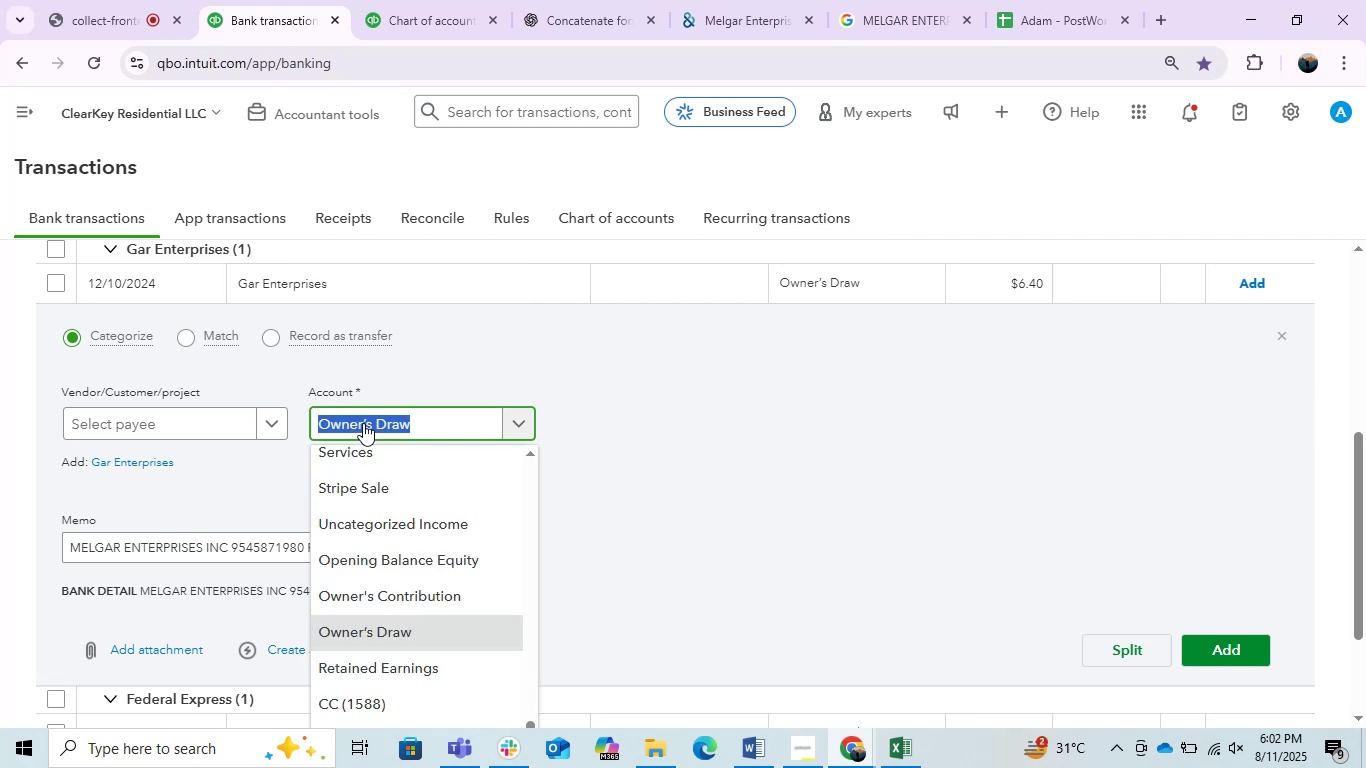 
type(mea)
 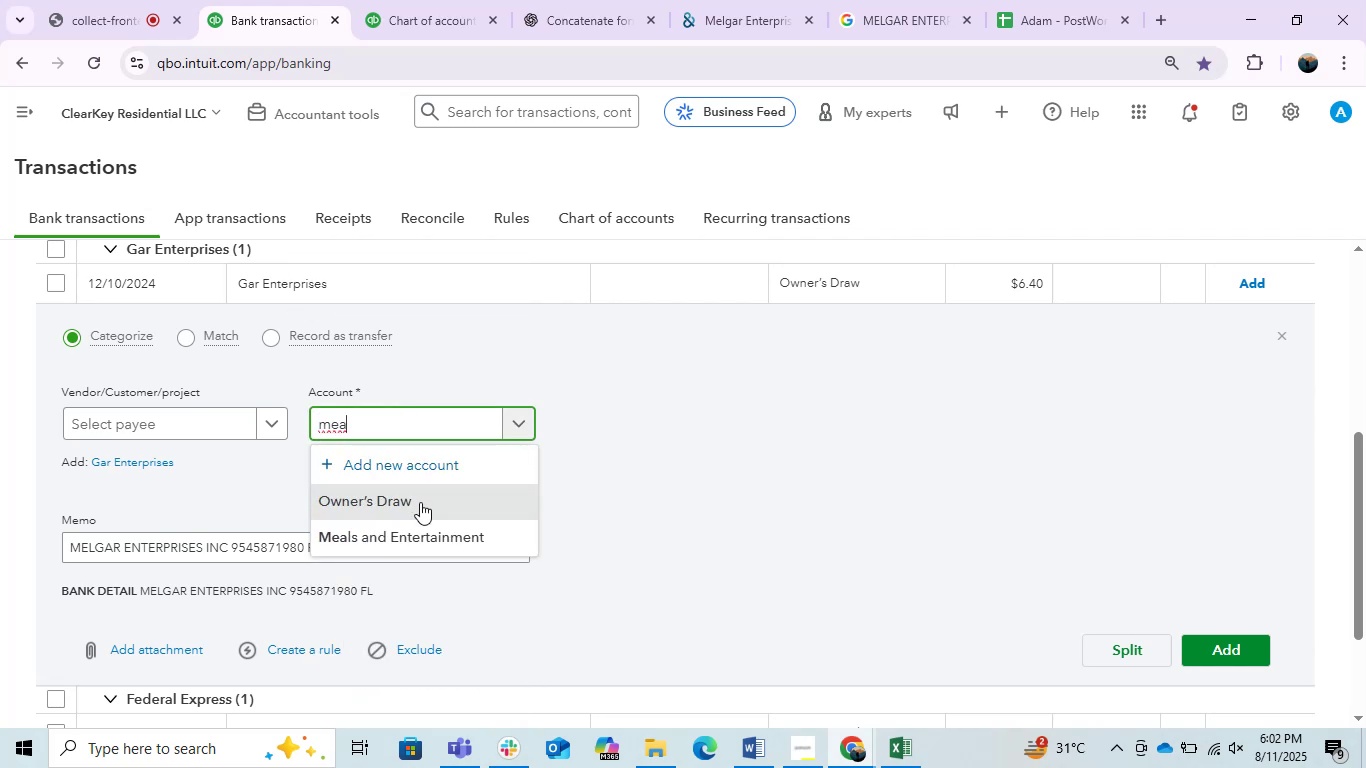 
left_click([427, 525])
 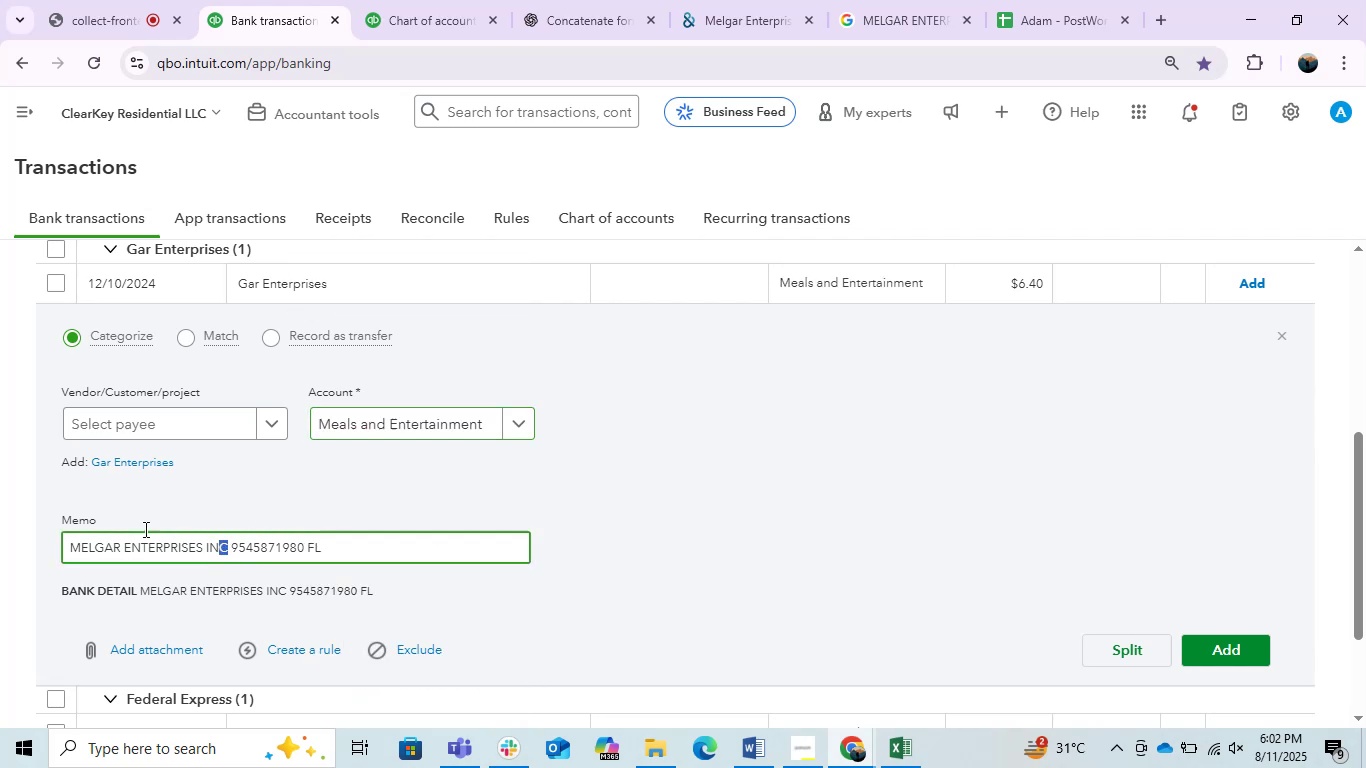 
key(Control+C)
 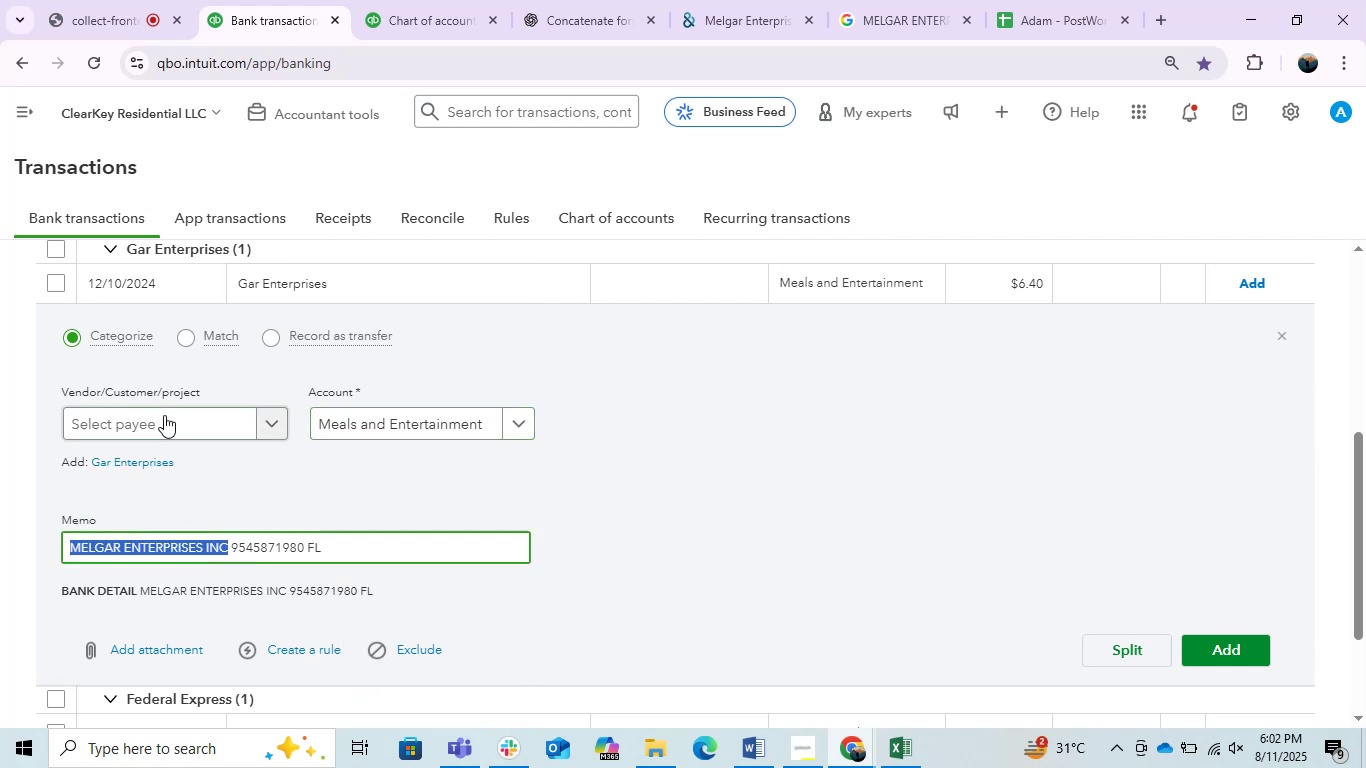 
left_click([164, 415])
 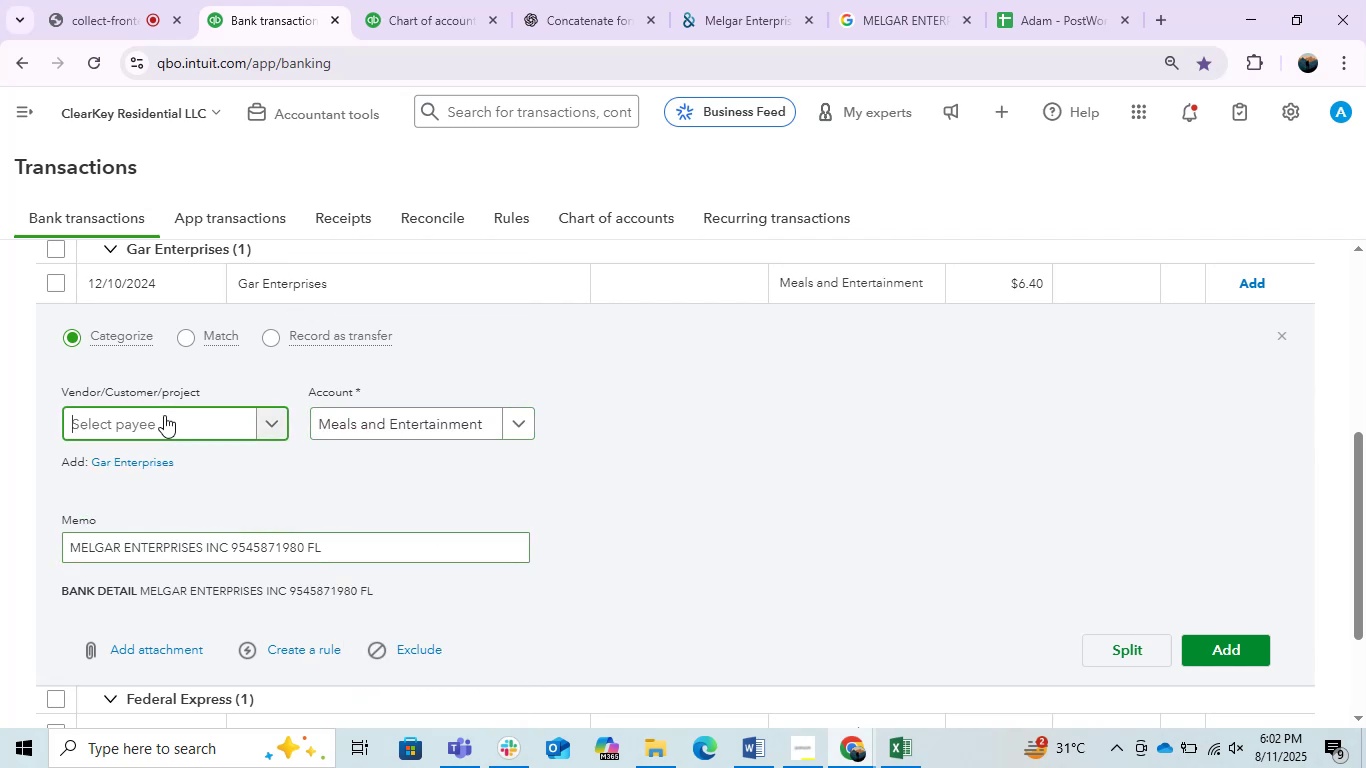 
key(Control+V)
 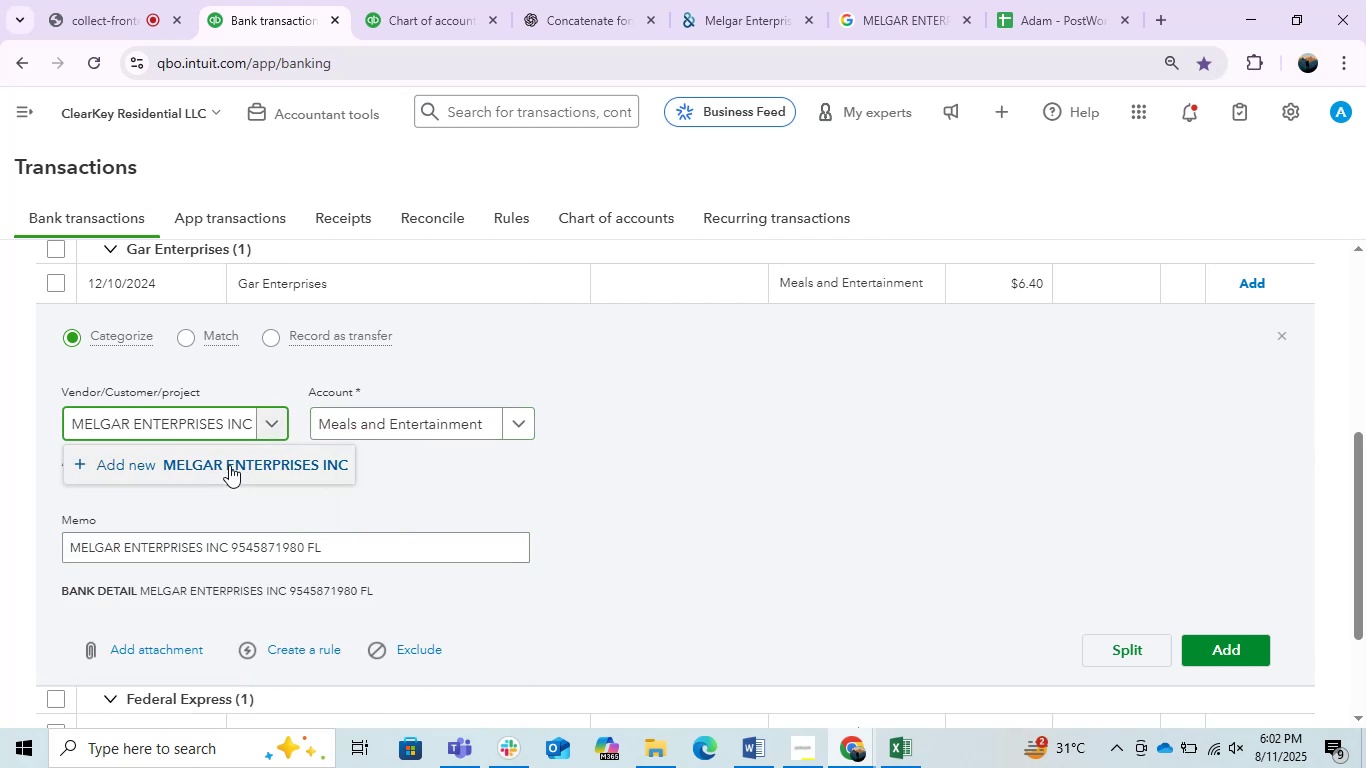 
left_click([229, 465])
 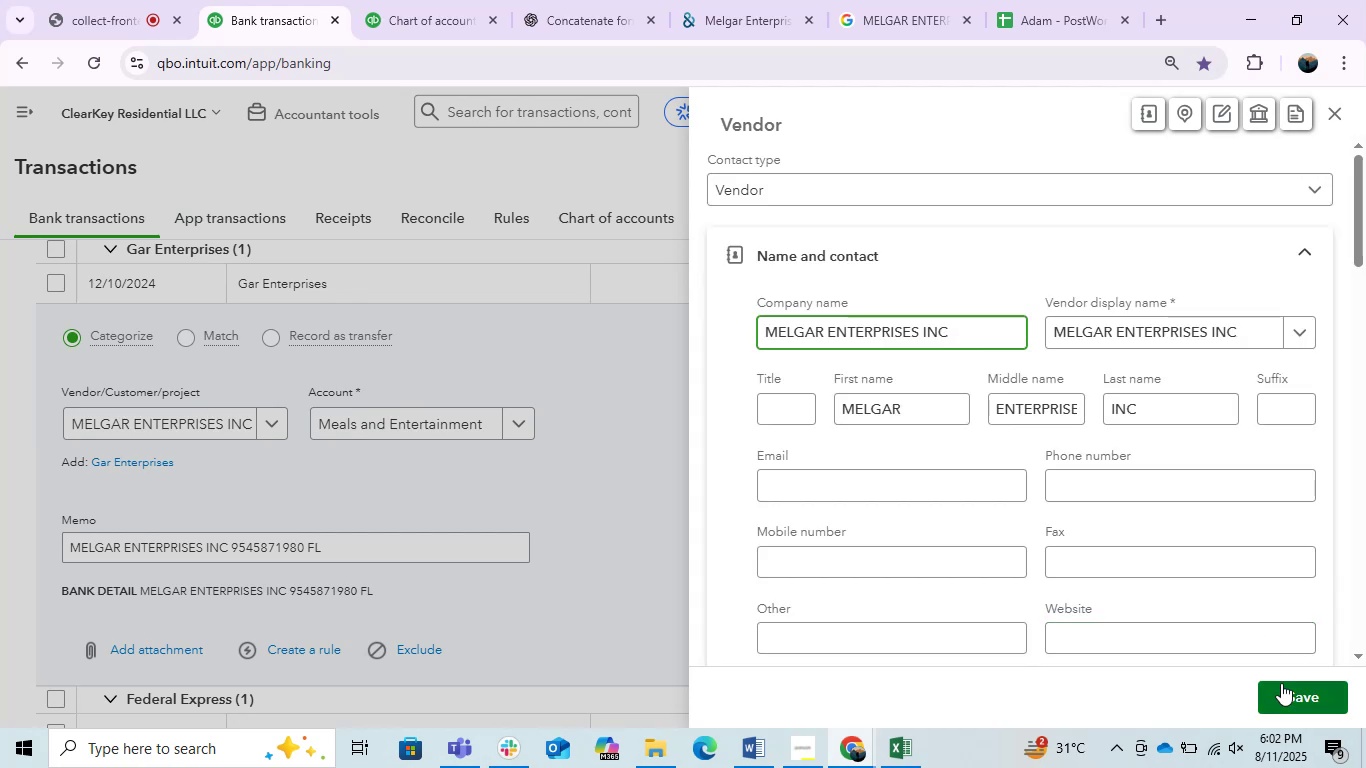 
left_click([1281, 689])
 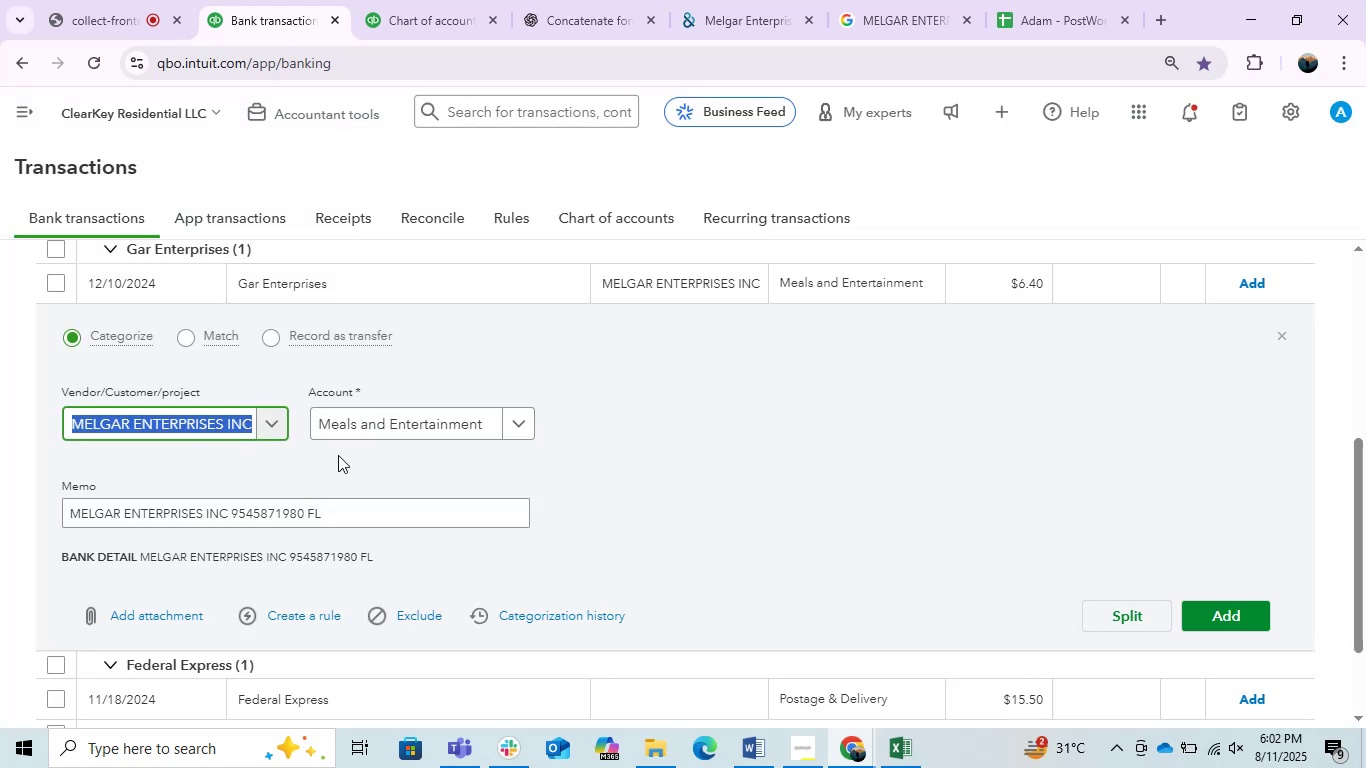 
left_click([754, 751])
 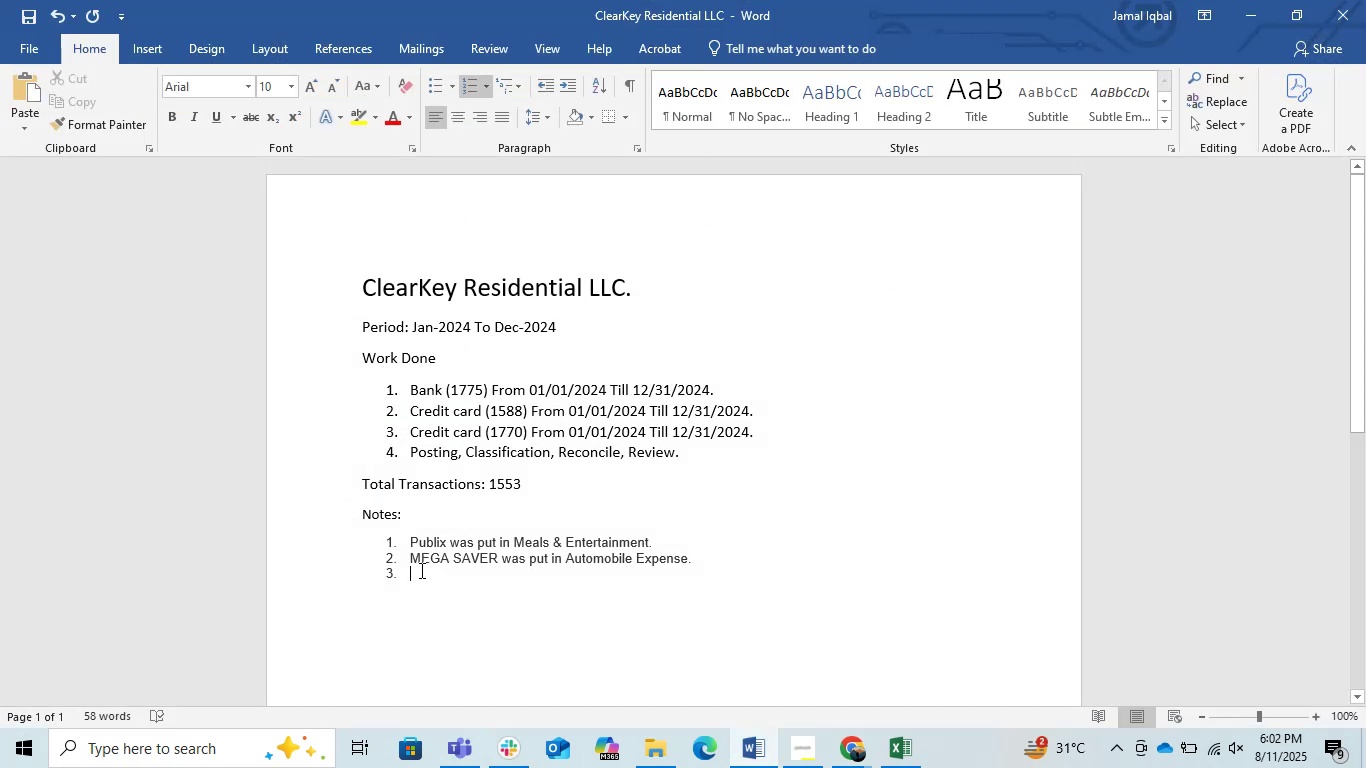 
left_click([411, 552])
 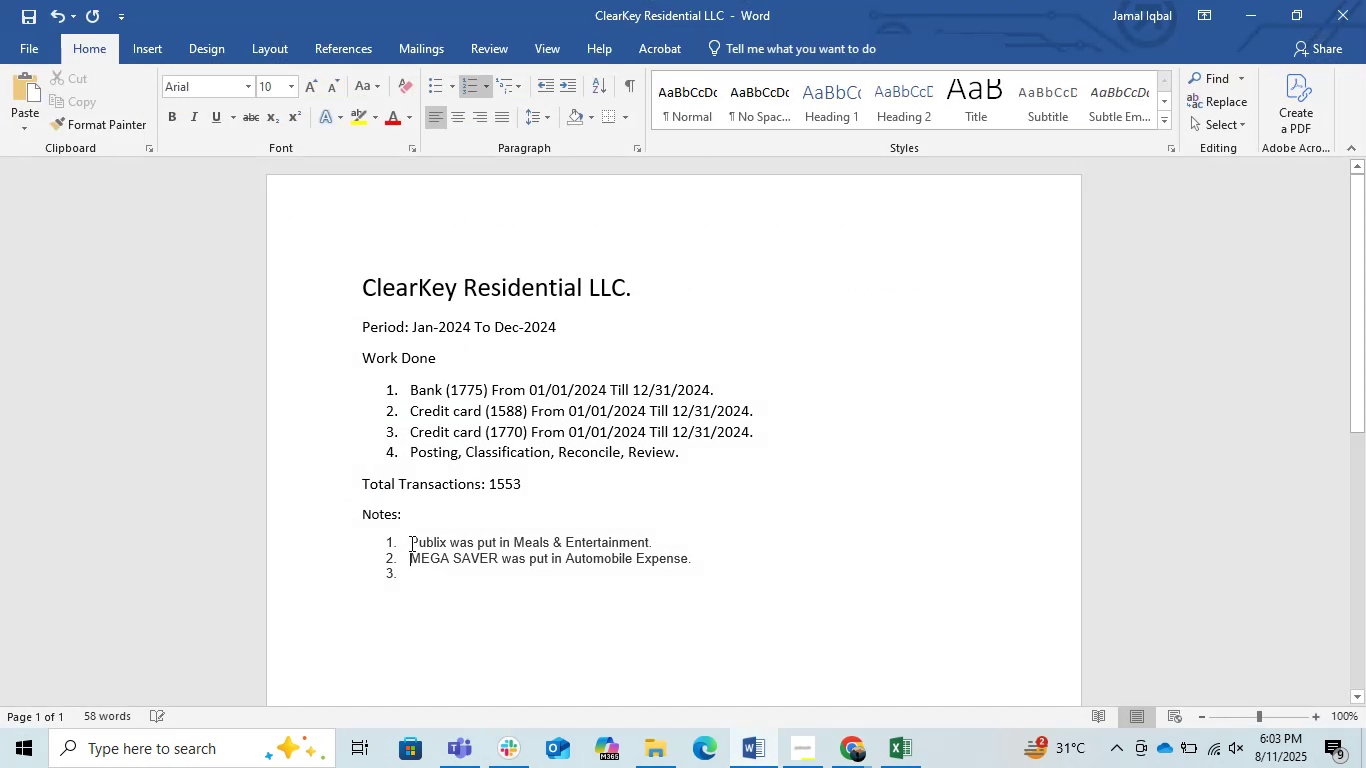 
left_click([410, 543])
 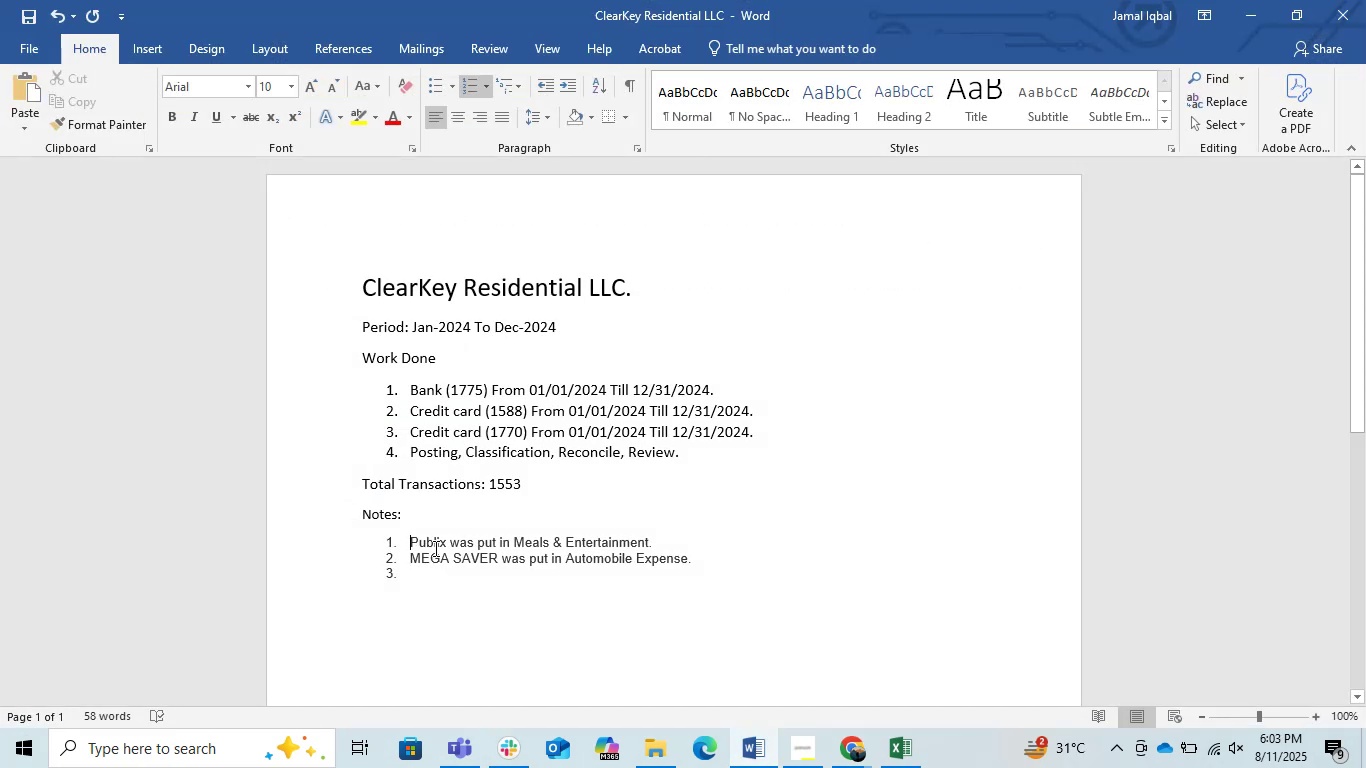 
key(Control+V)
 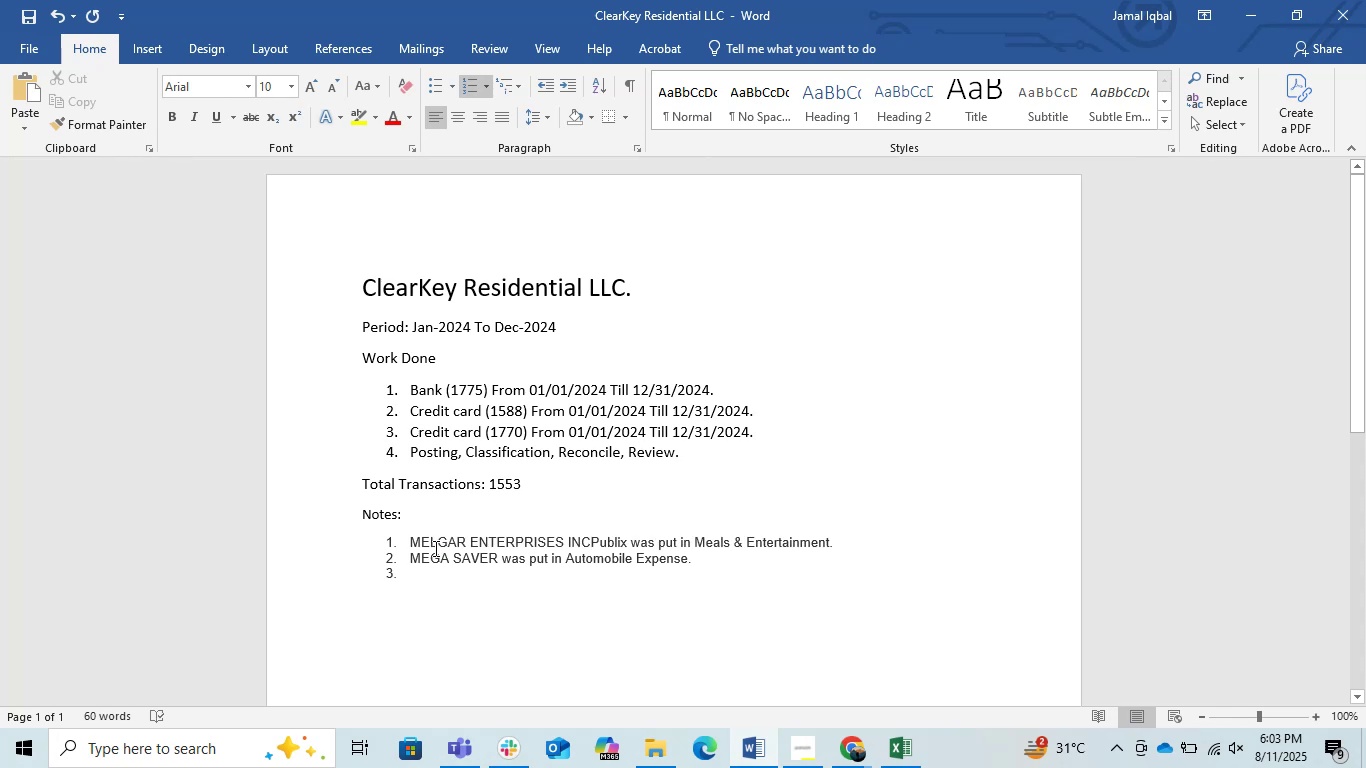 
key(Comma)
 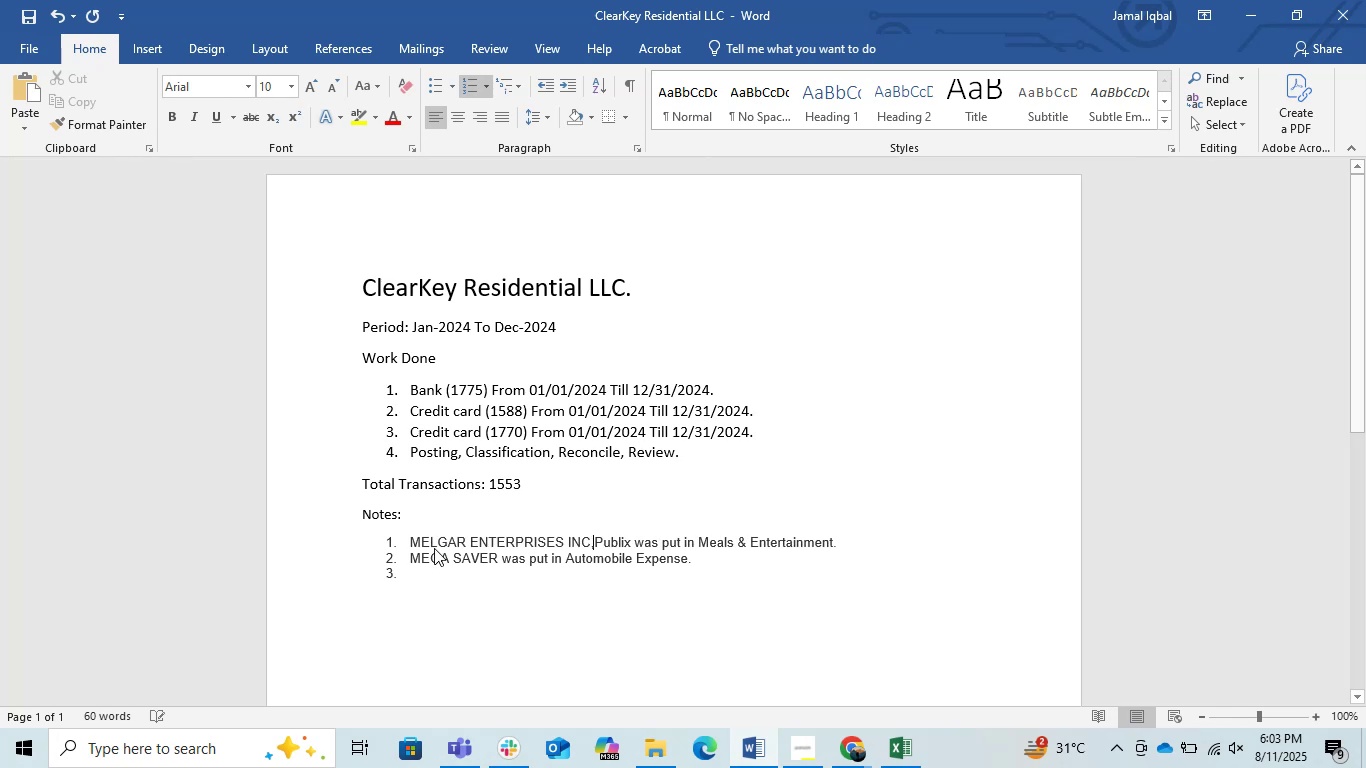 
key(Space)
 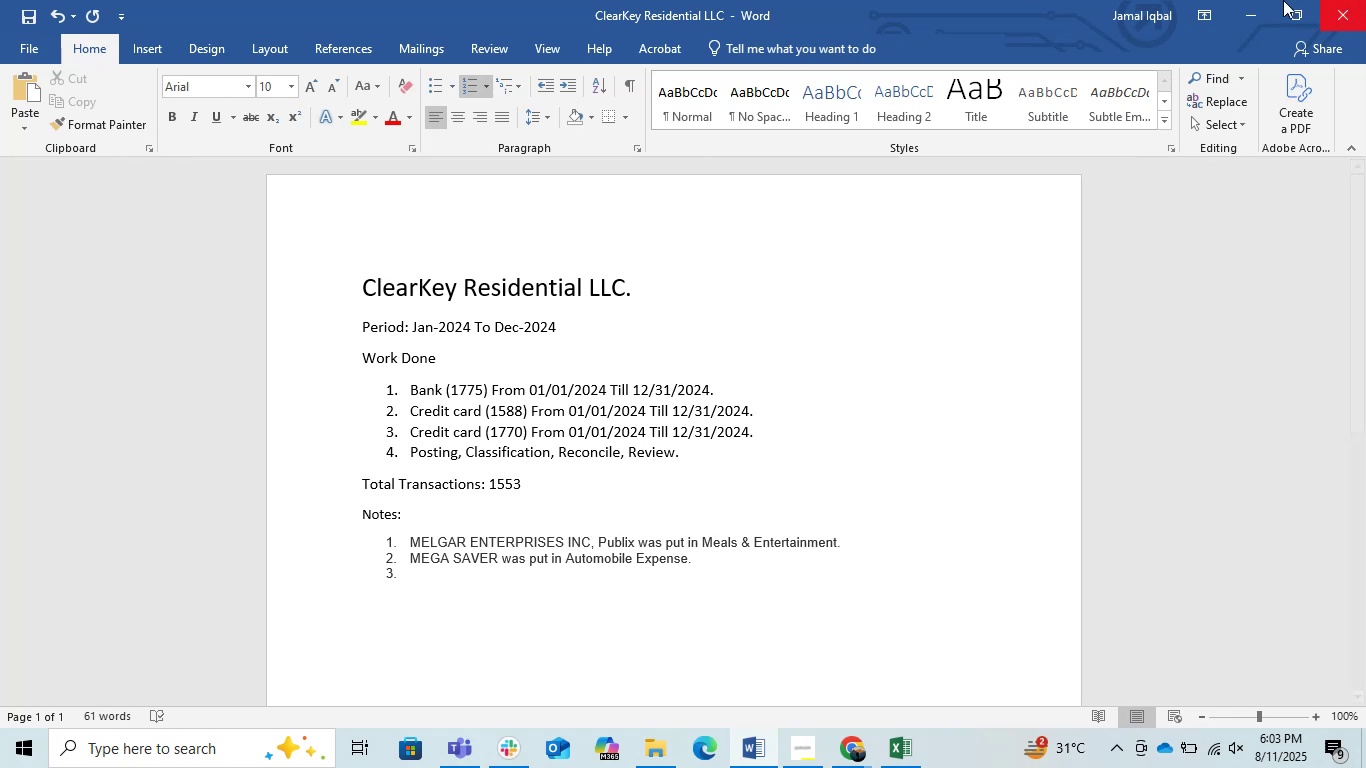 
left_click([1251, 5])
 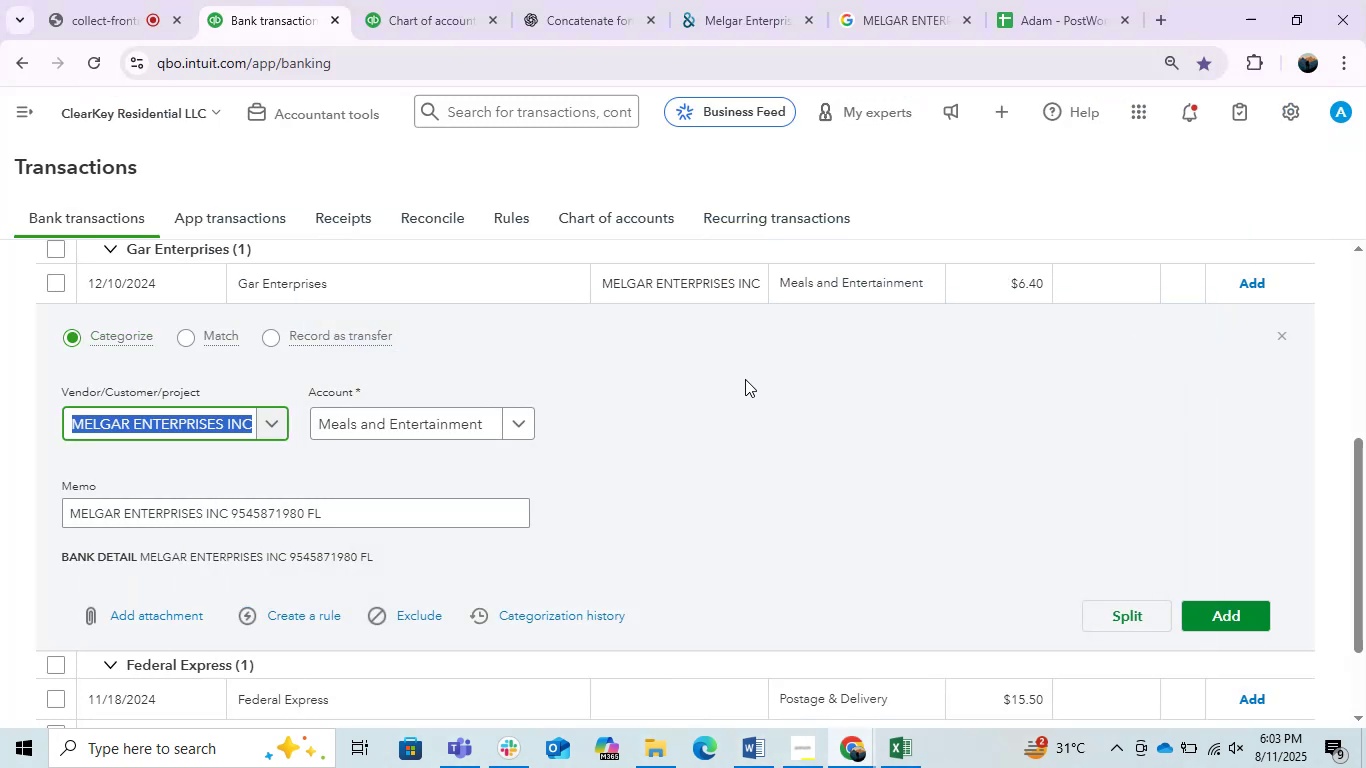 
left_click([744, 404])
 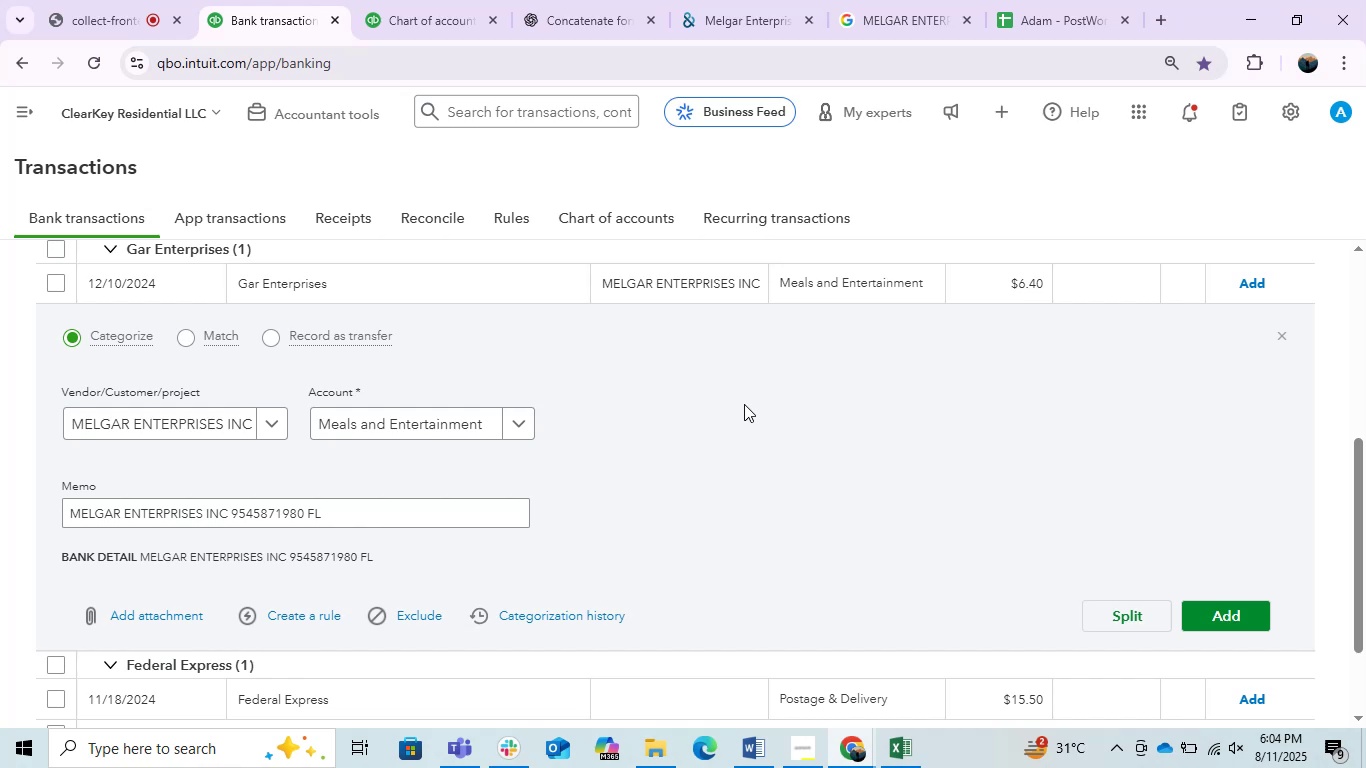 
wait(74.82)
 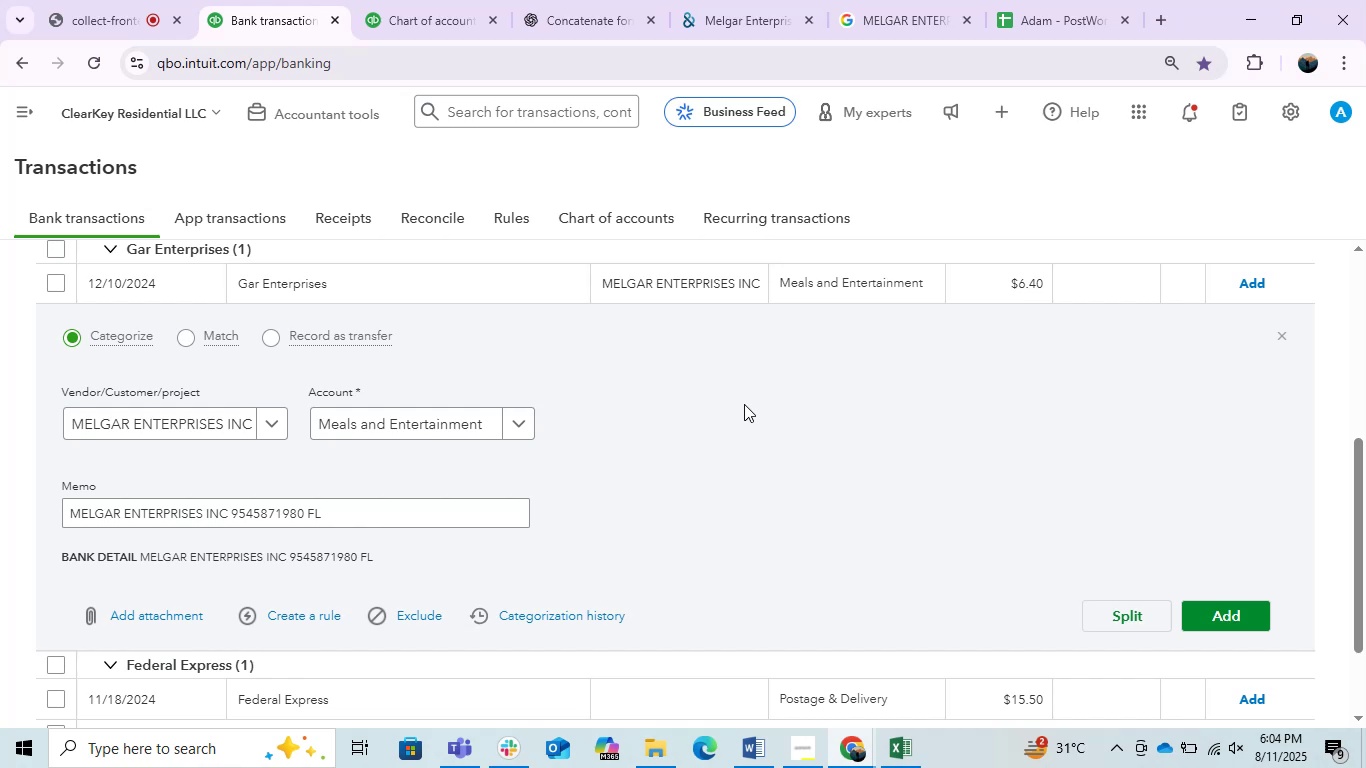 
left_click([1226, 606])
 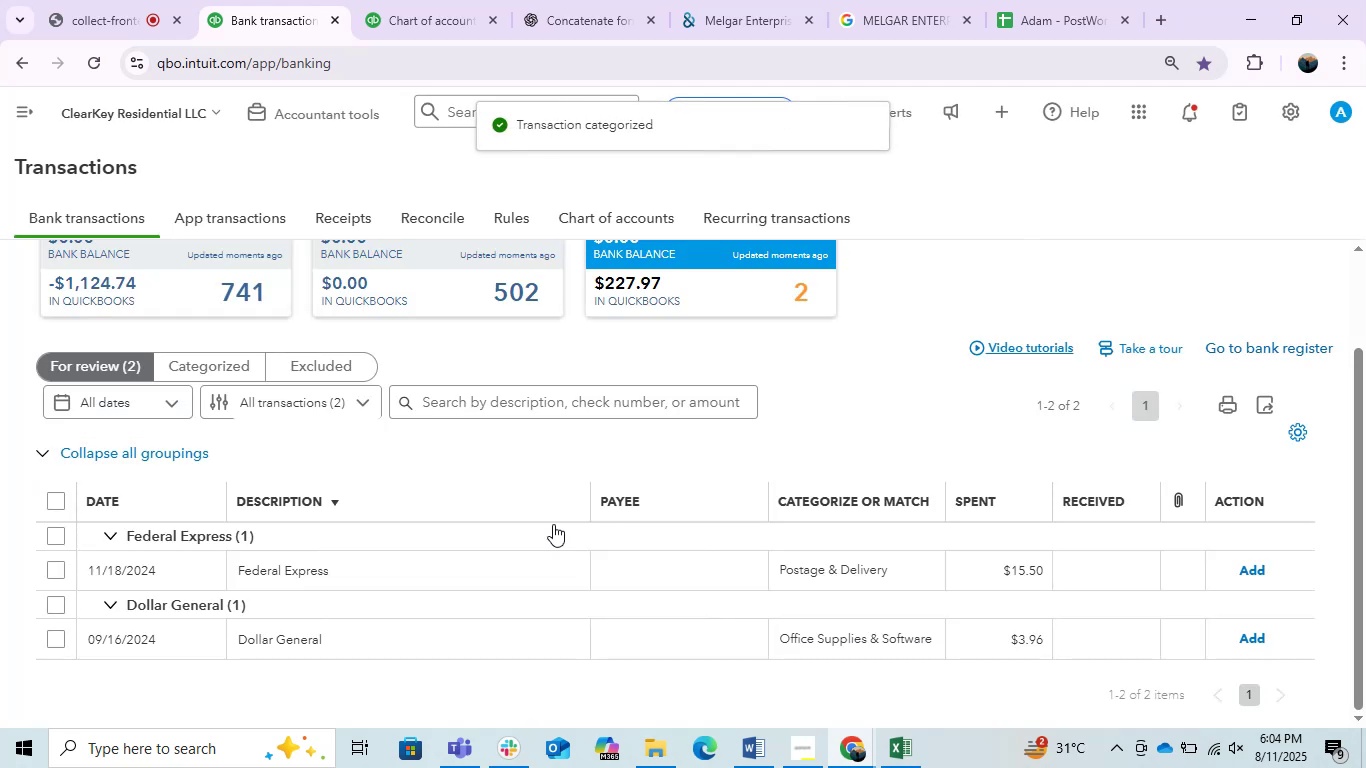 
left_click([457, 573])
 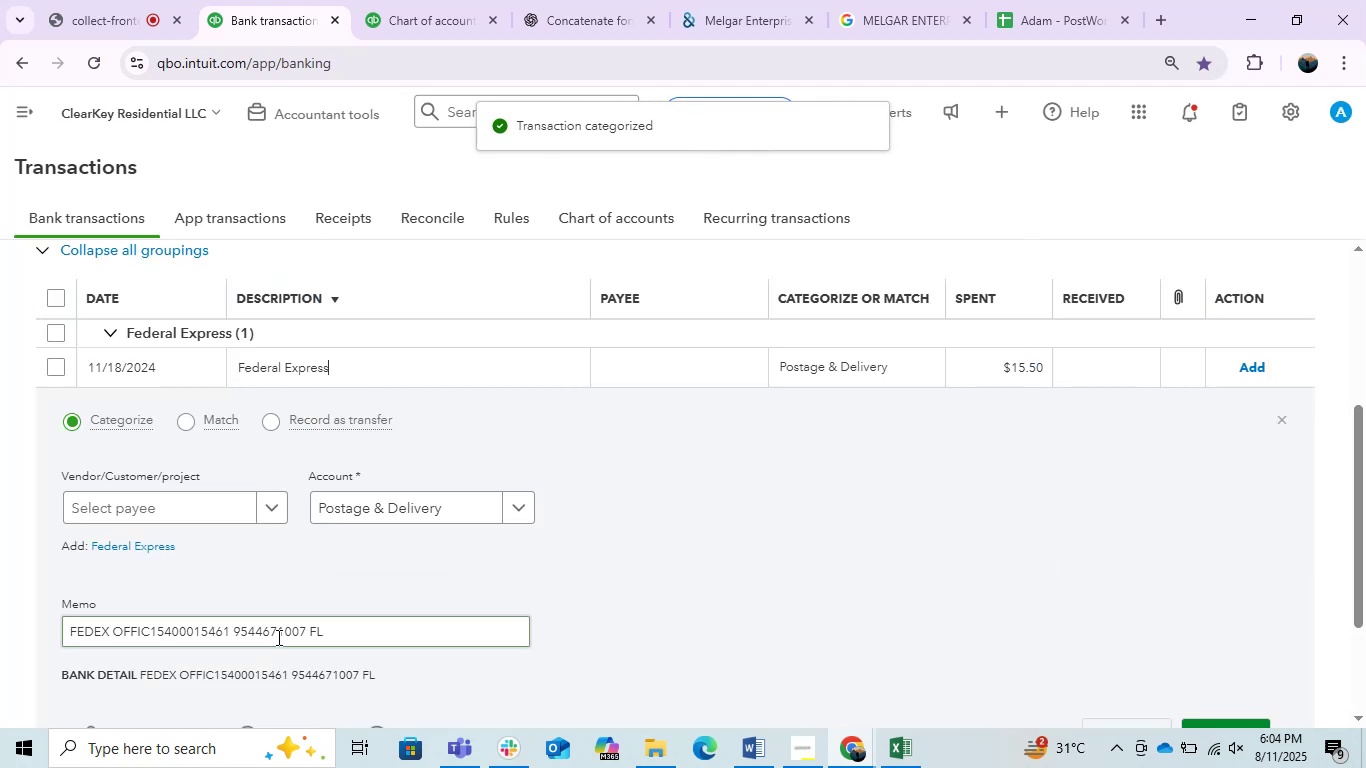 
double_click([274, 637])
 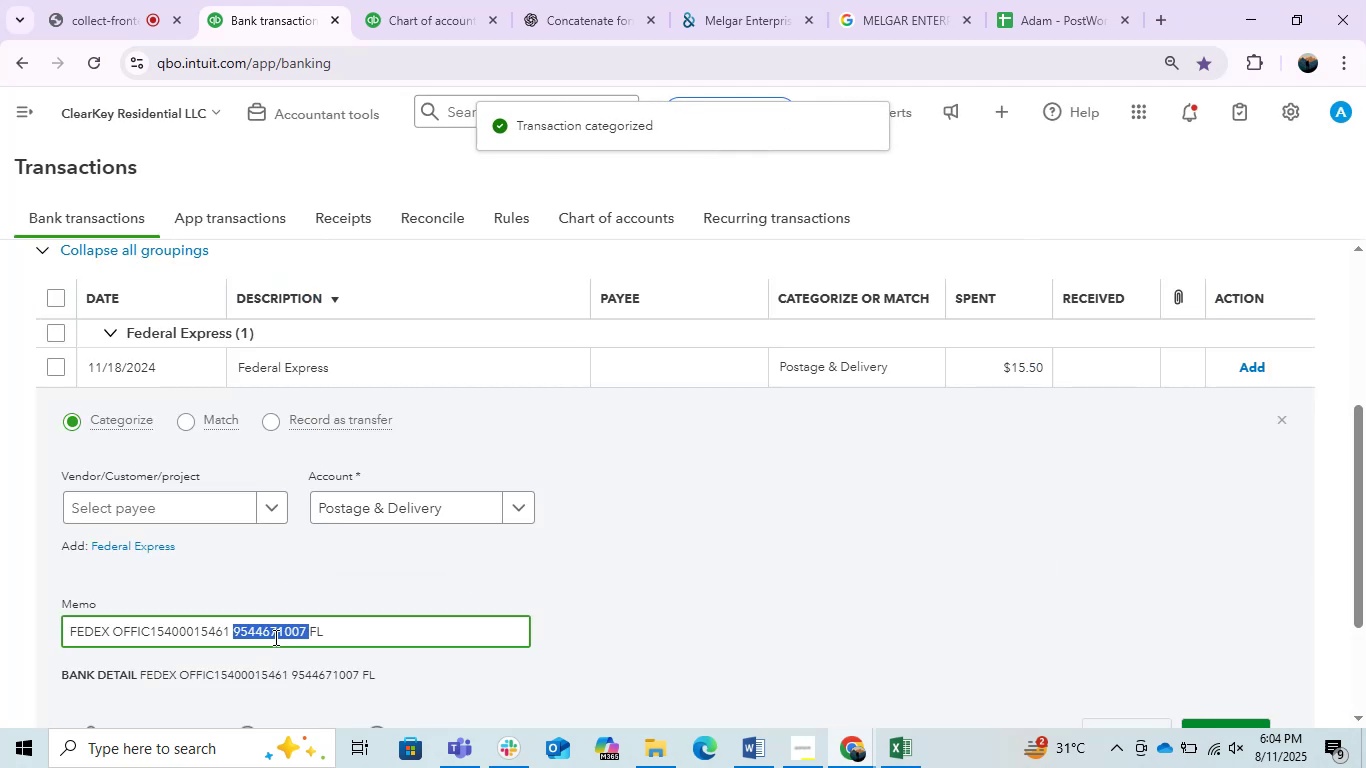 
triple_click([274, 637])
 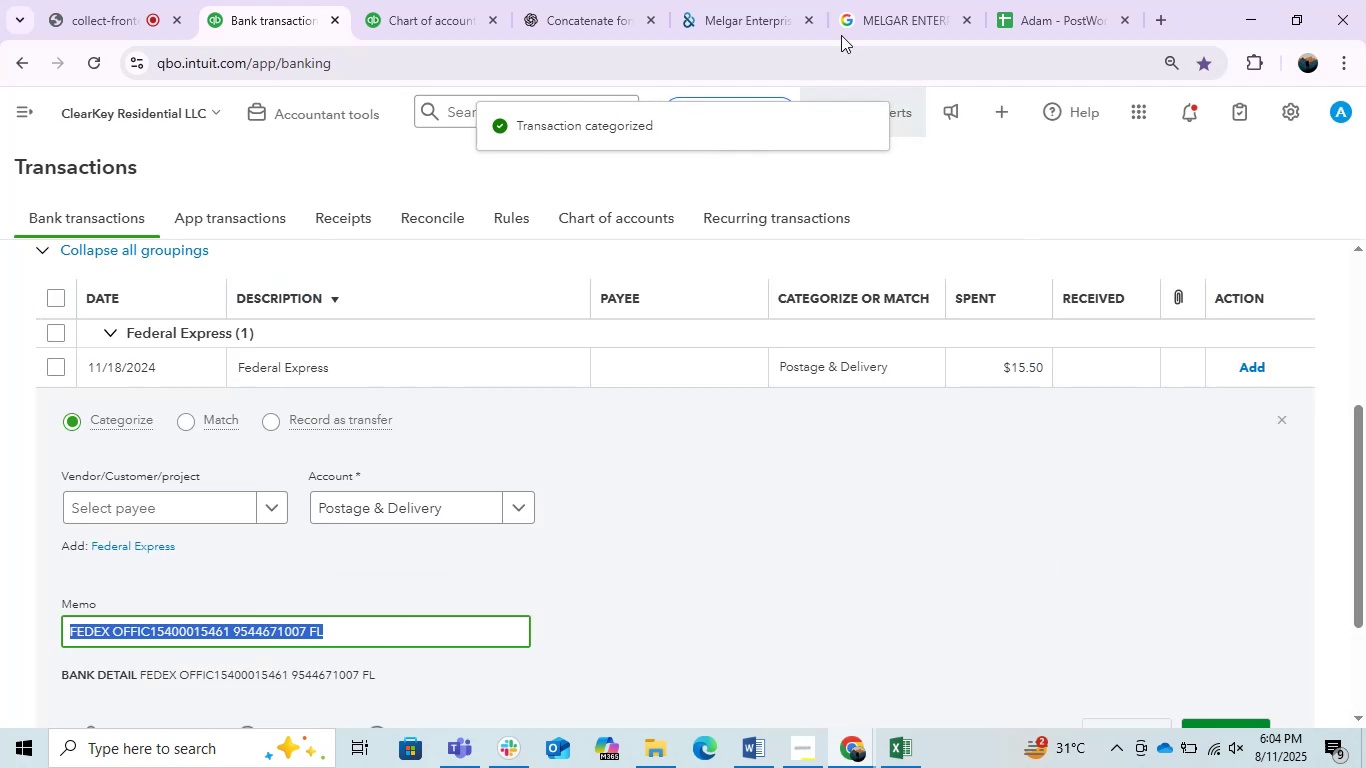 
key(Control+C)
 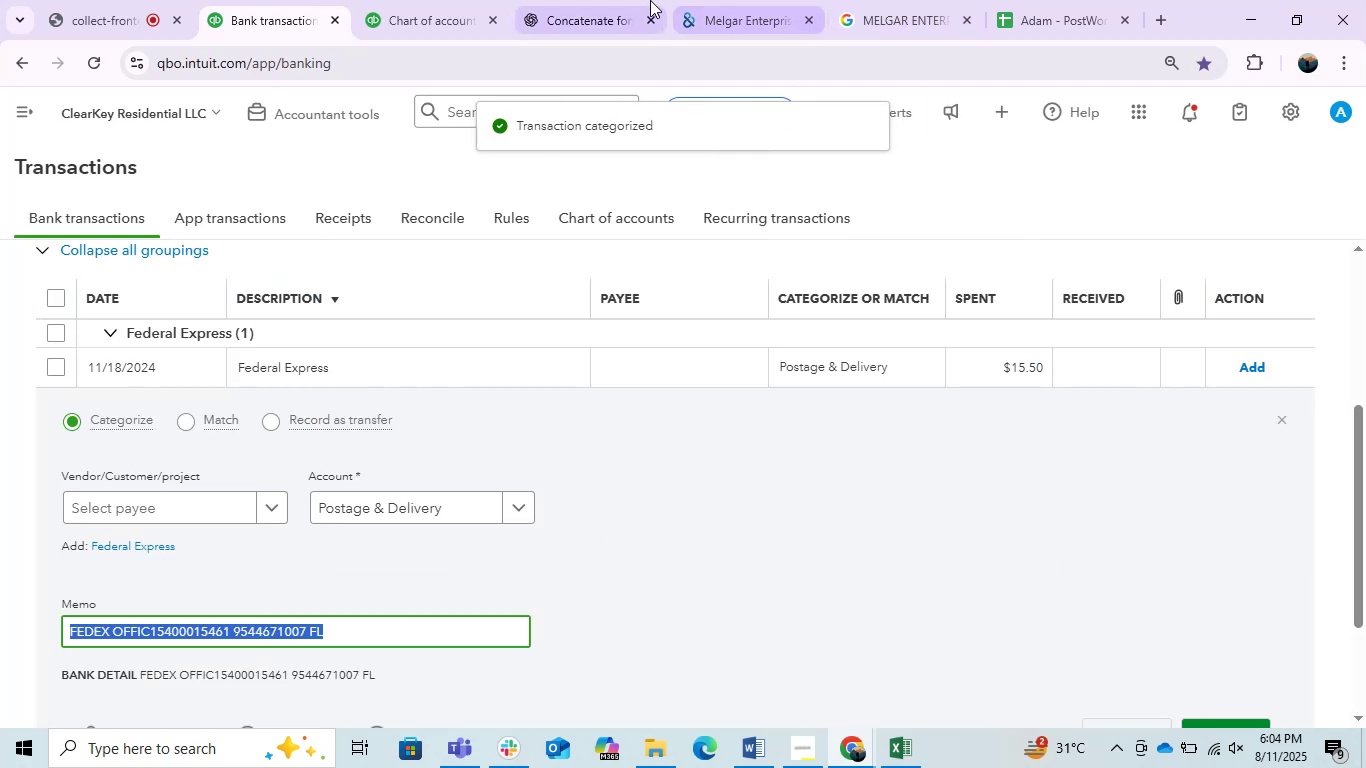 
left_click([619, 0])
 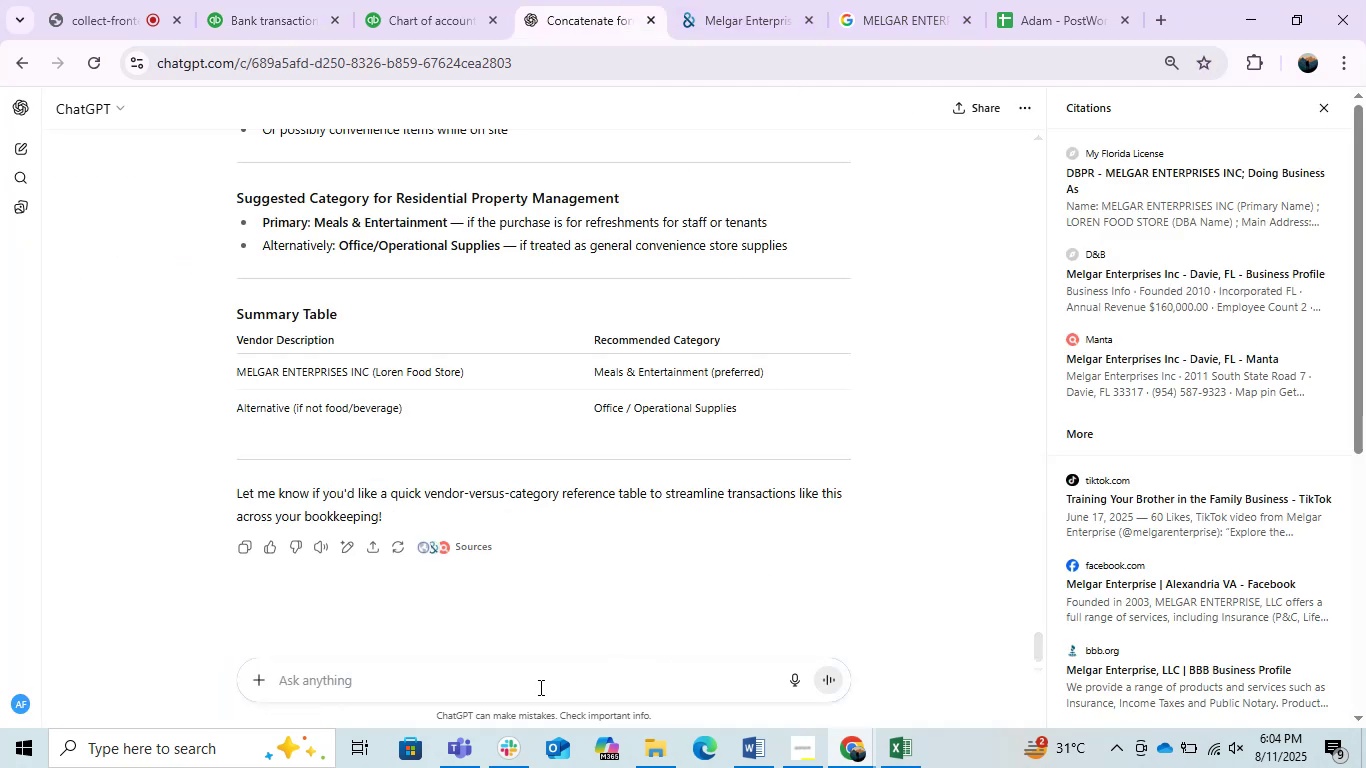 
left_click([485, 698])
 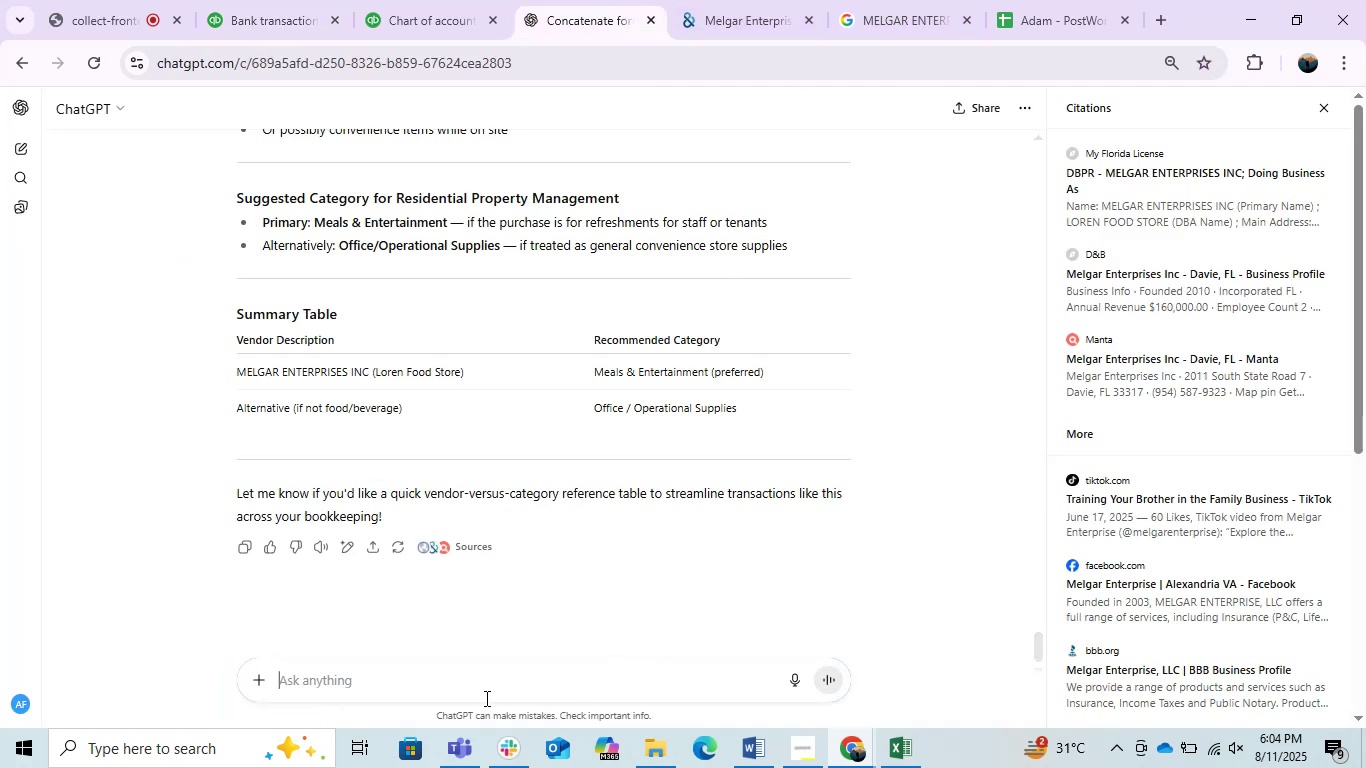 
key(Control+ControlLeft)
 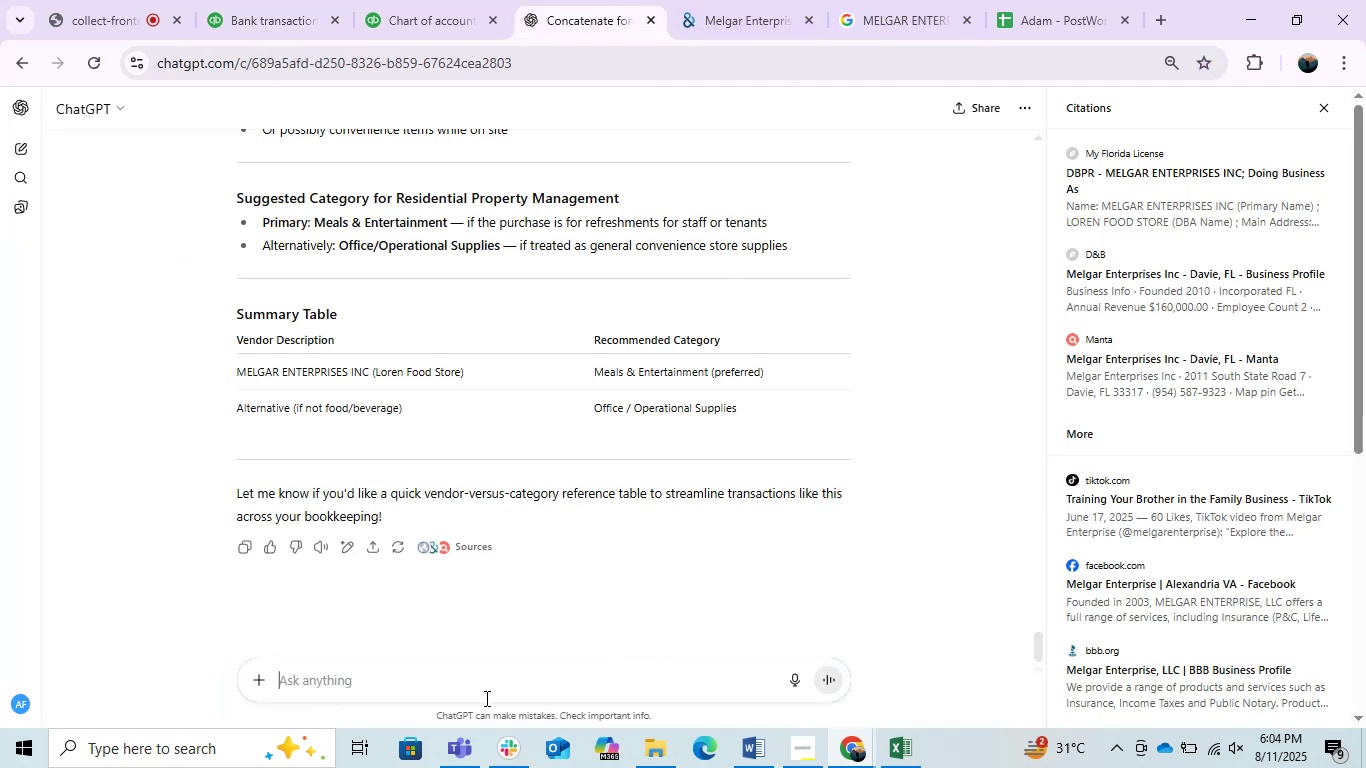 
key(Control+V)
 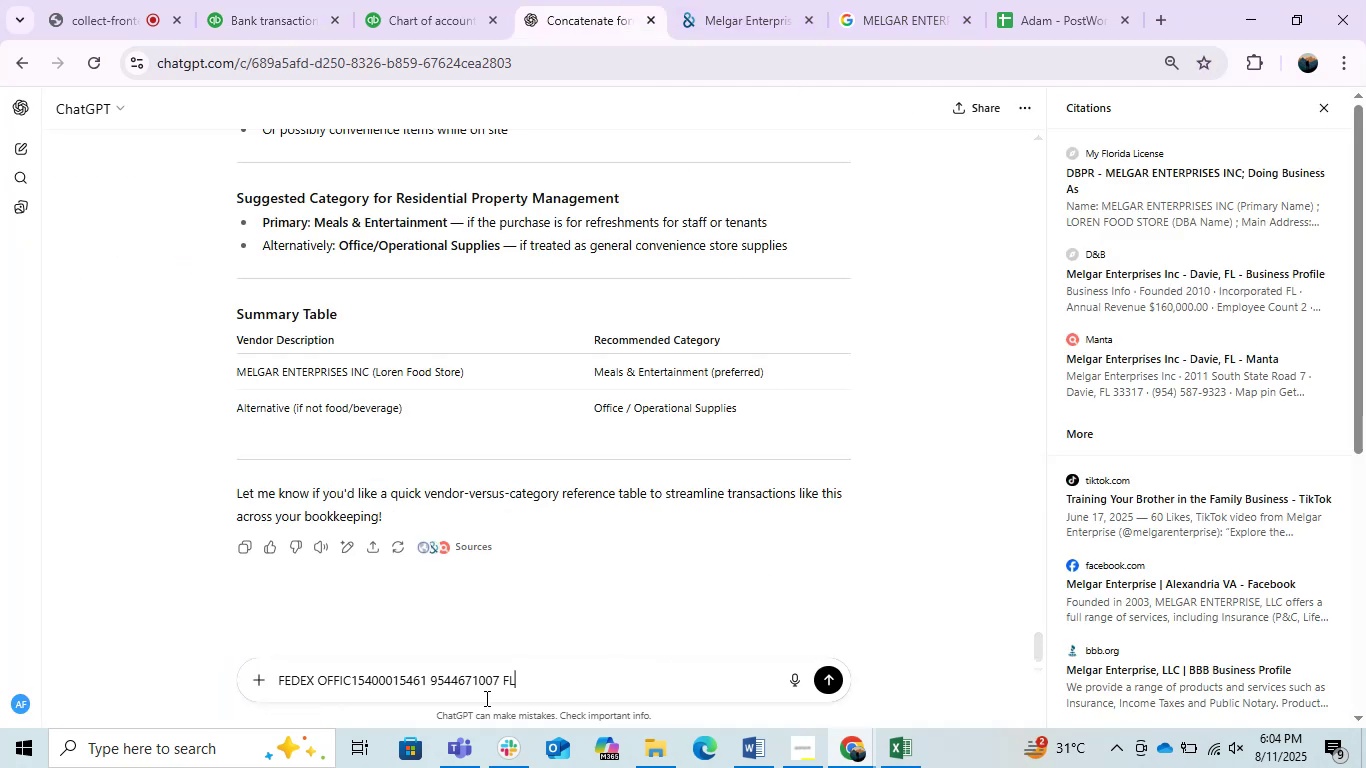 
key(Enter)
 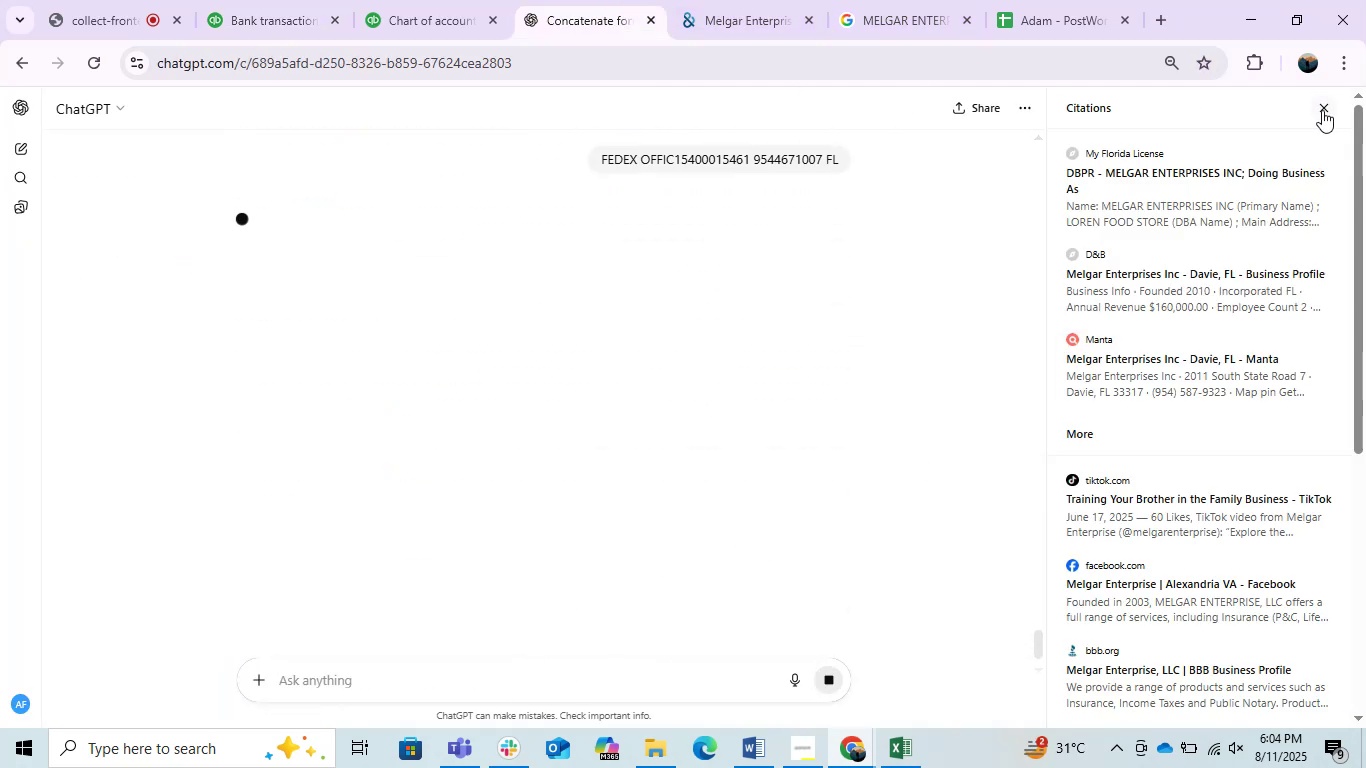 
left_click([1319, 106])
 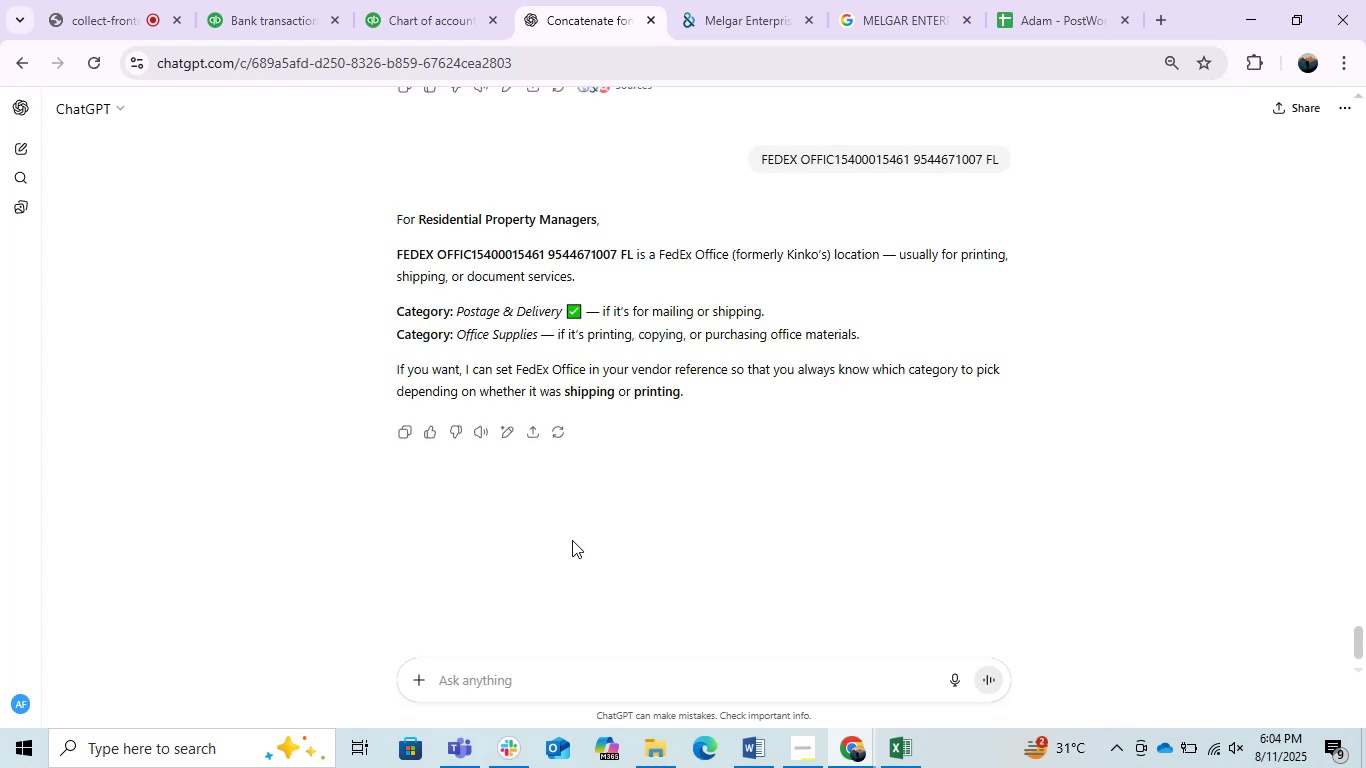 
wait(15.68)
 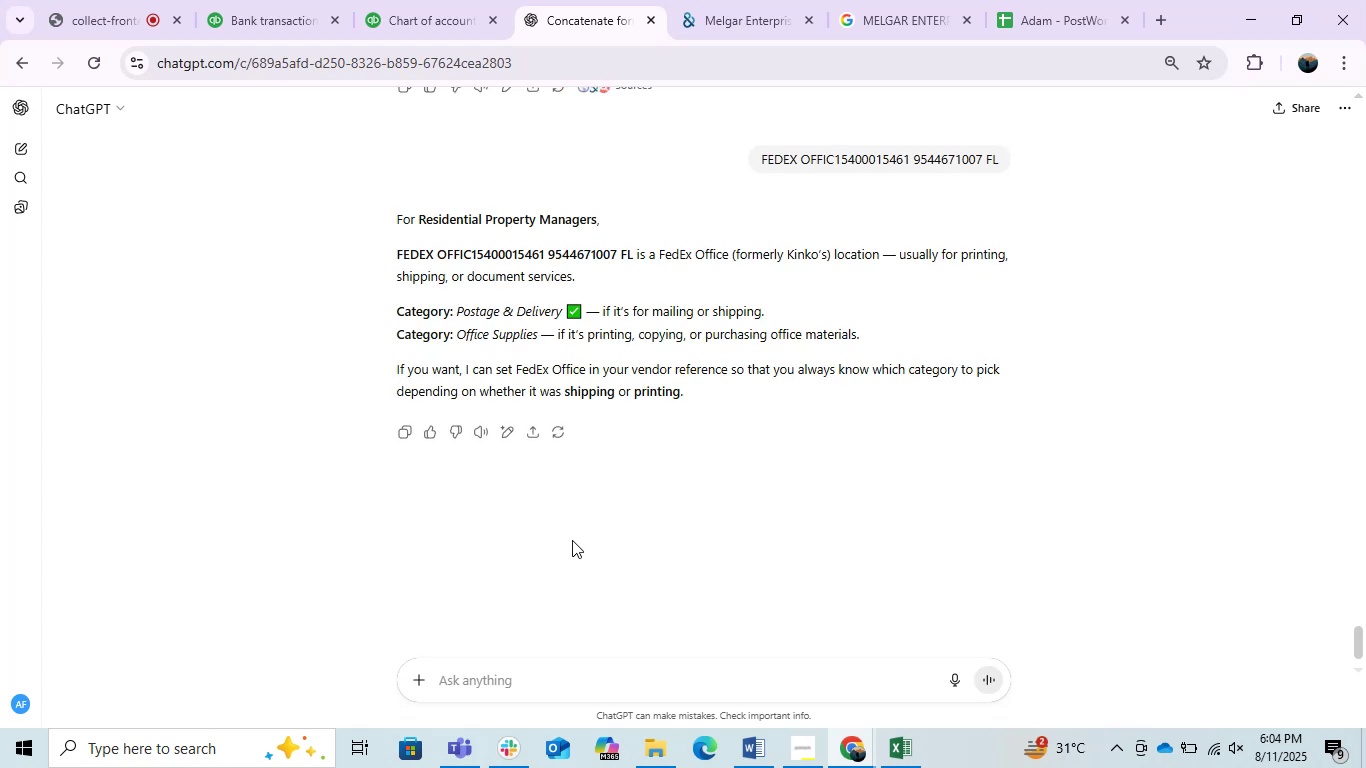 
left_click([590, 669])
 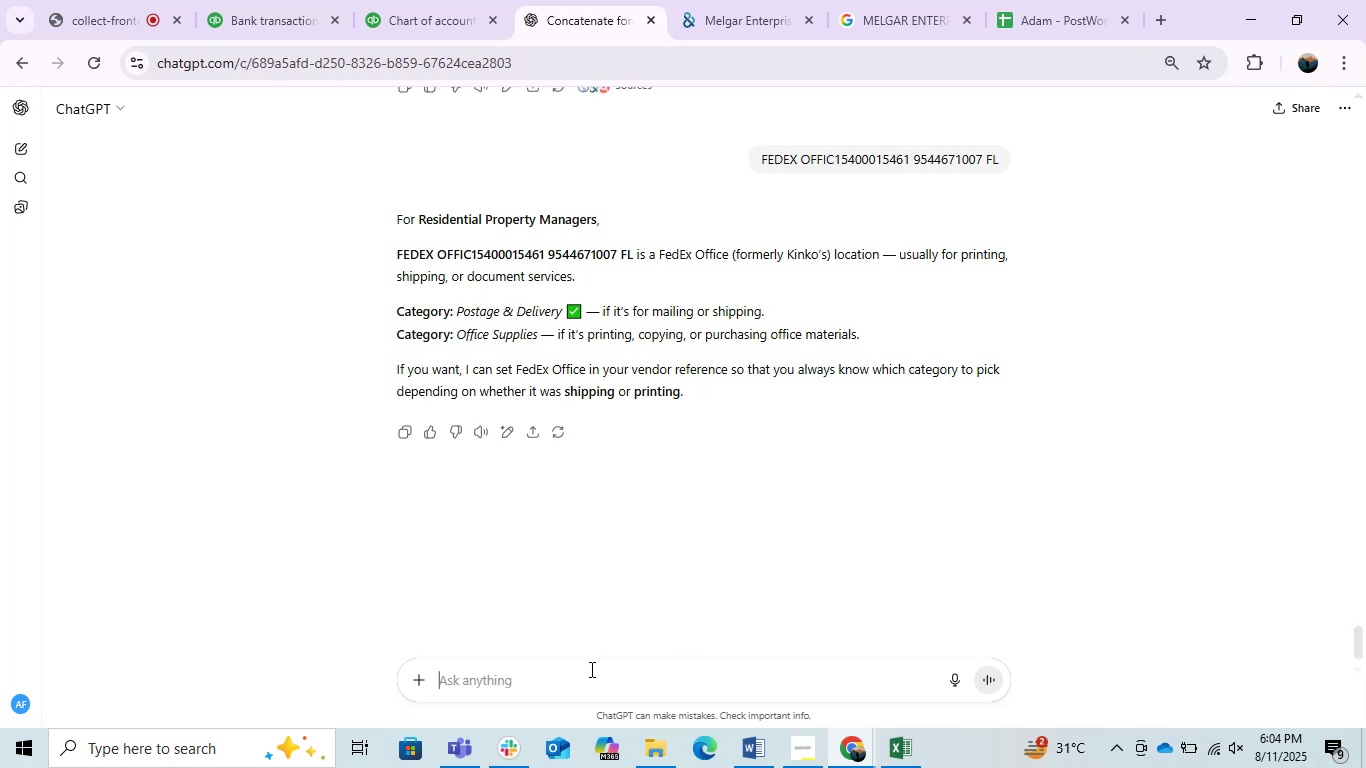 
type(vendor)
 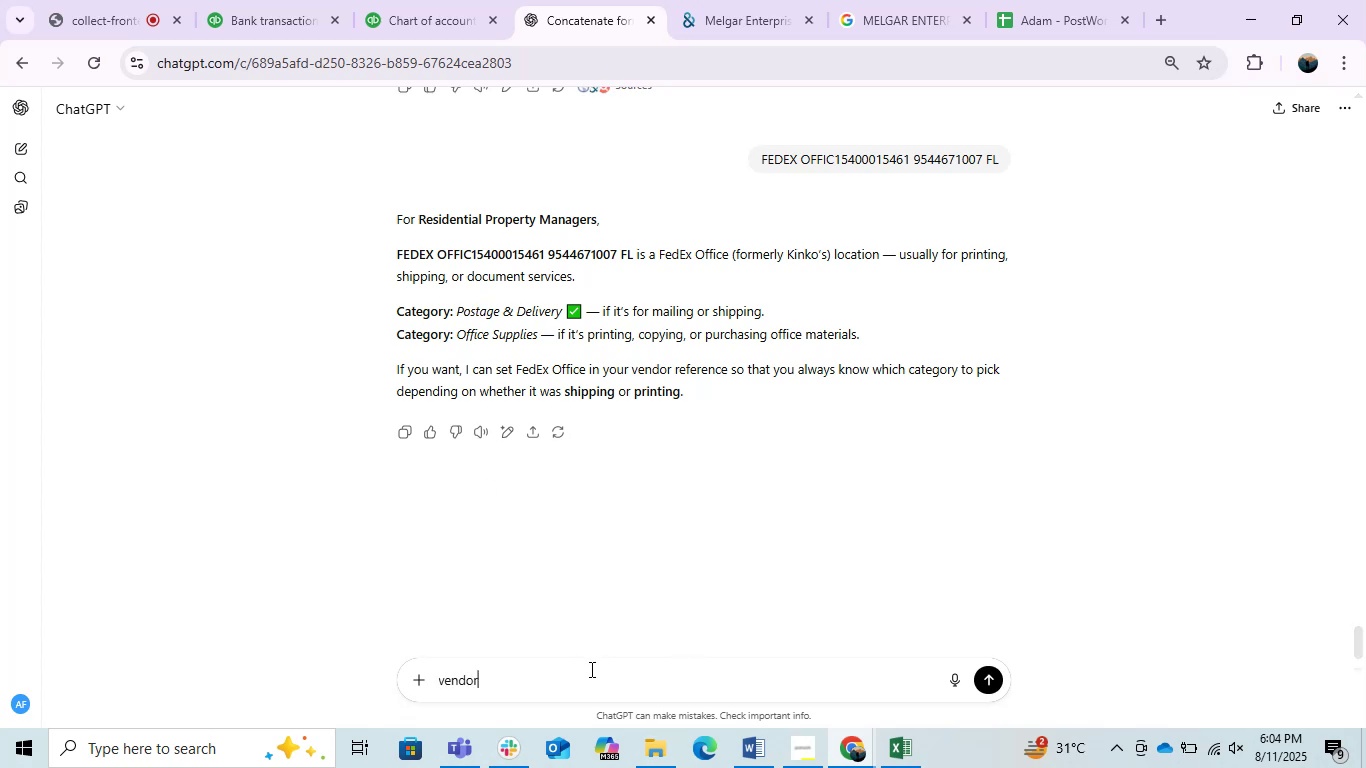 
key(Enter)
 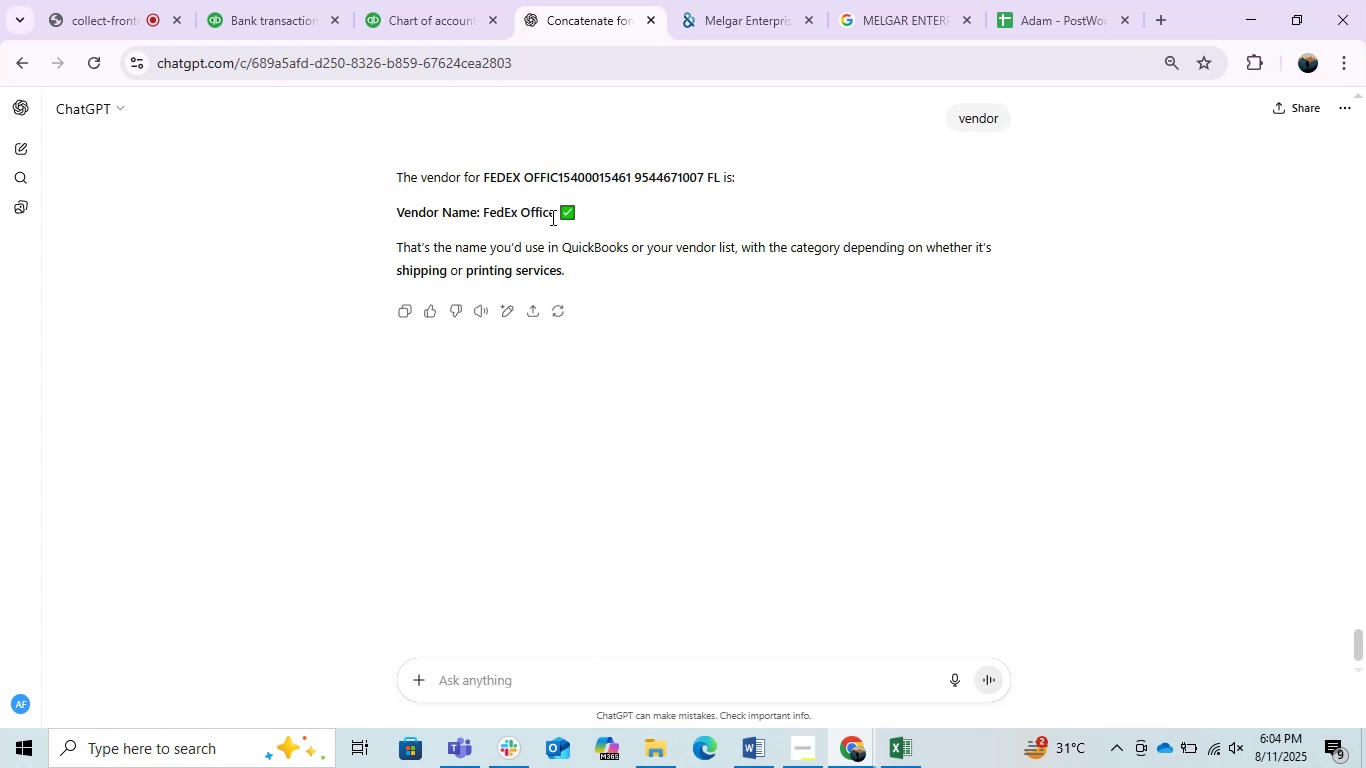 
wait(7.63)
 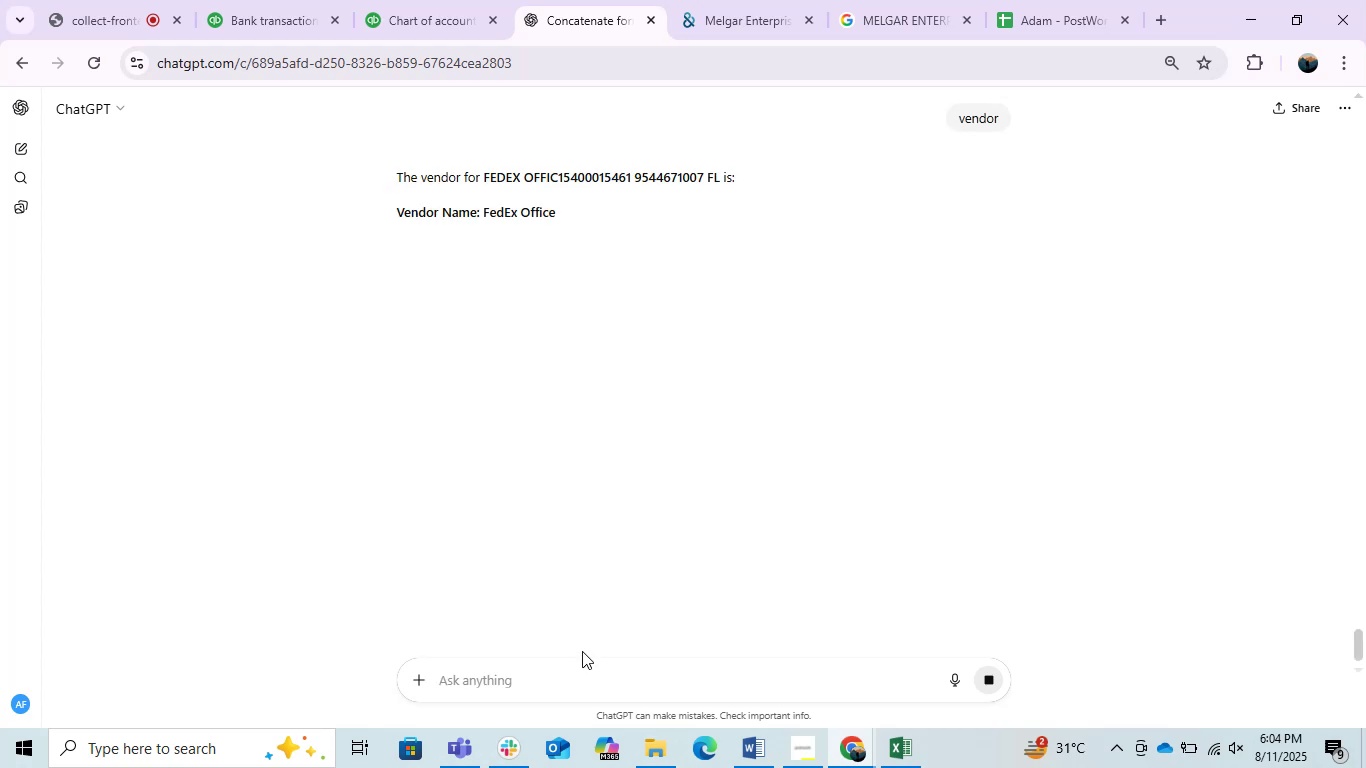 
key(Control+C)
 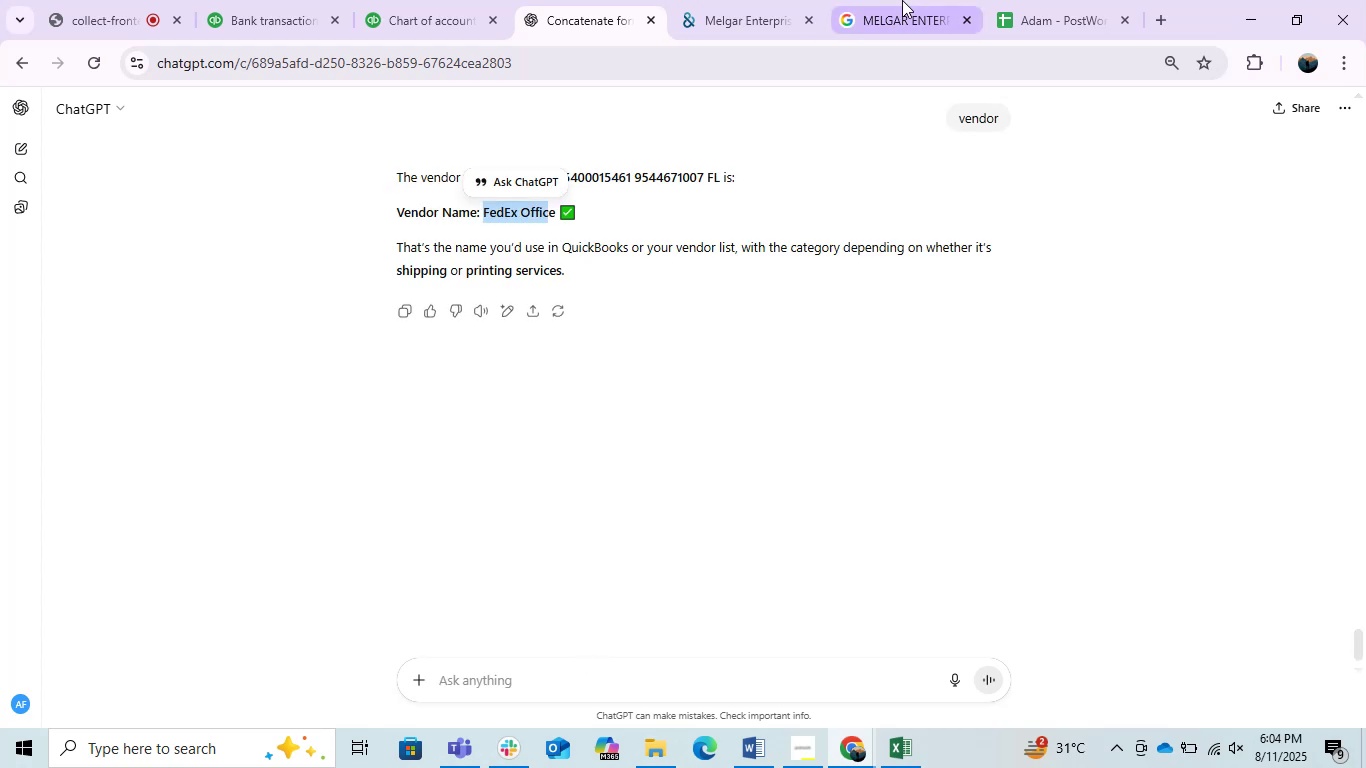 
left_click([902, 0])
 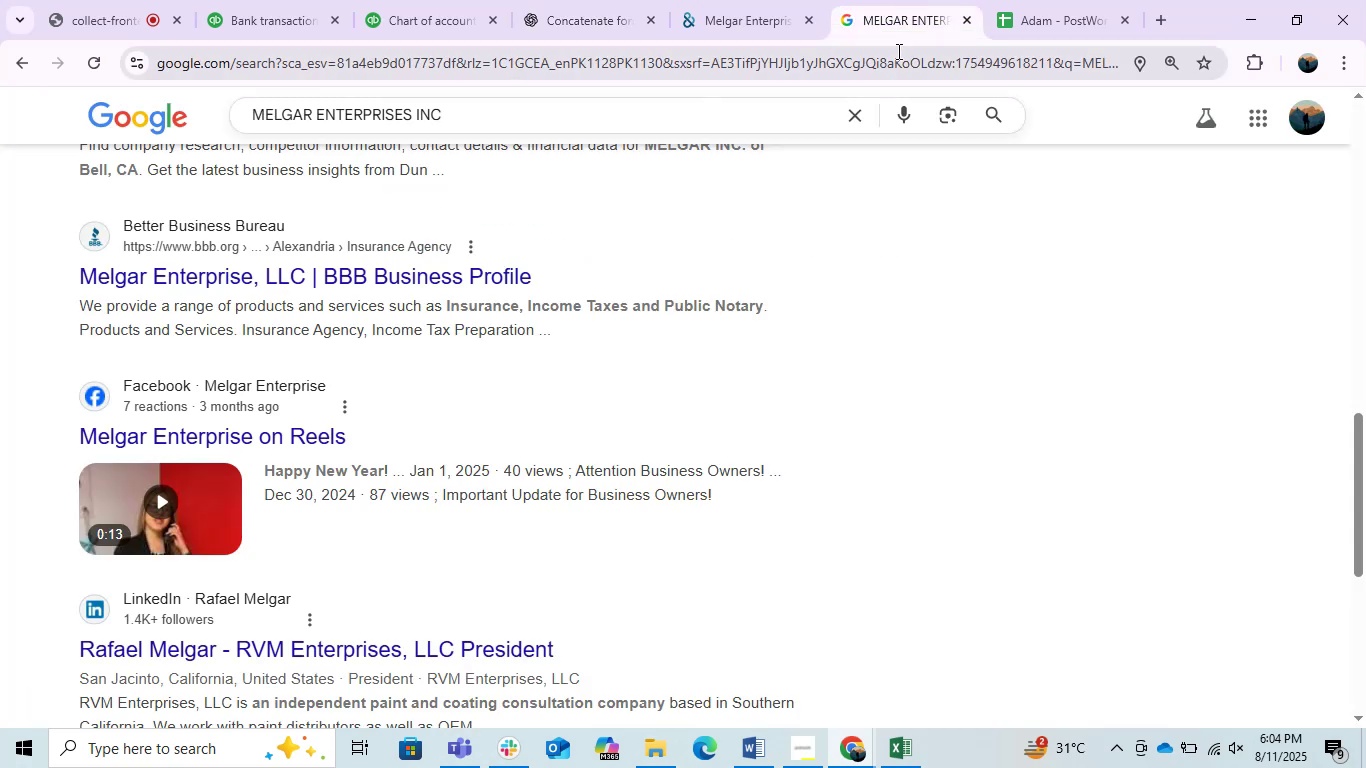 
key(Control+ControlLeft)
 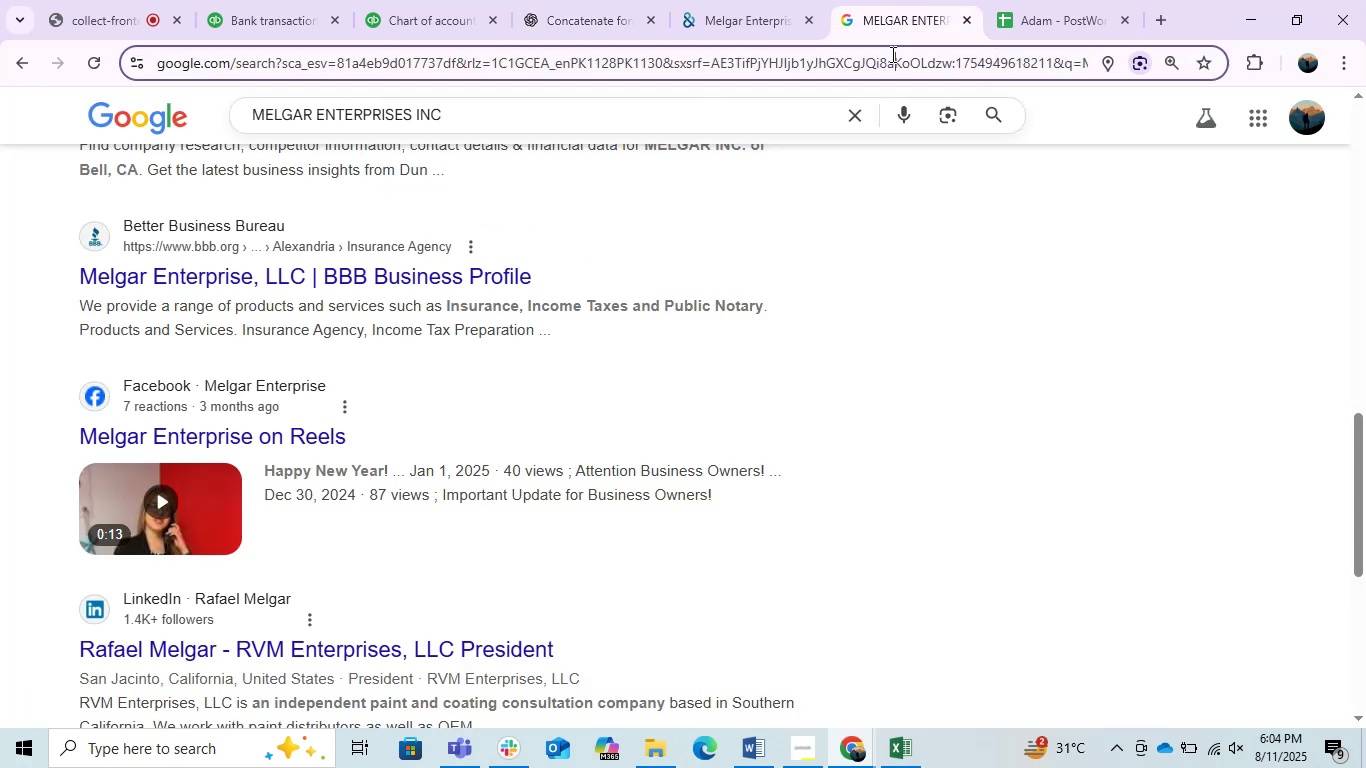 
double_click([891, 54])
 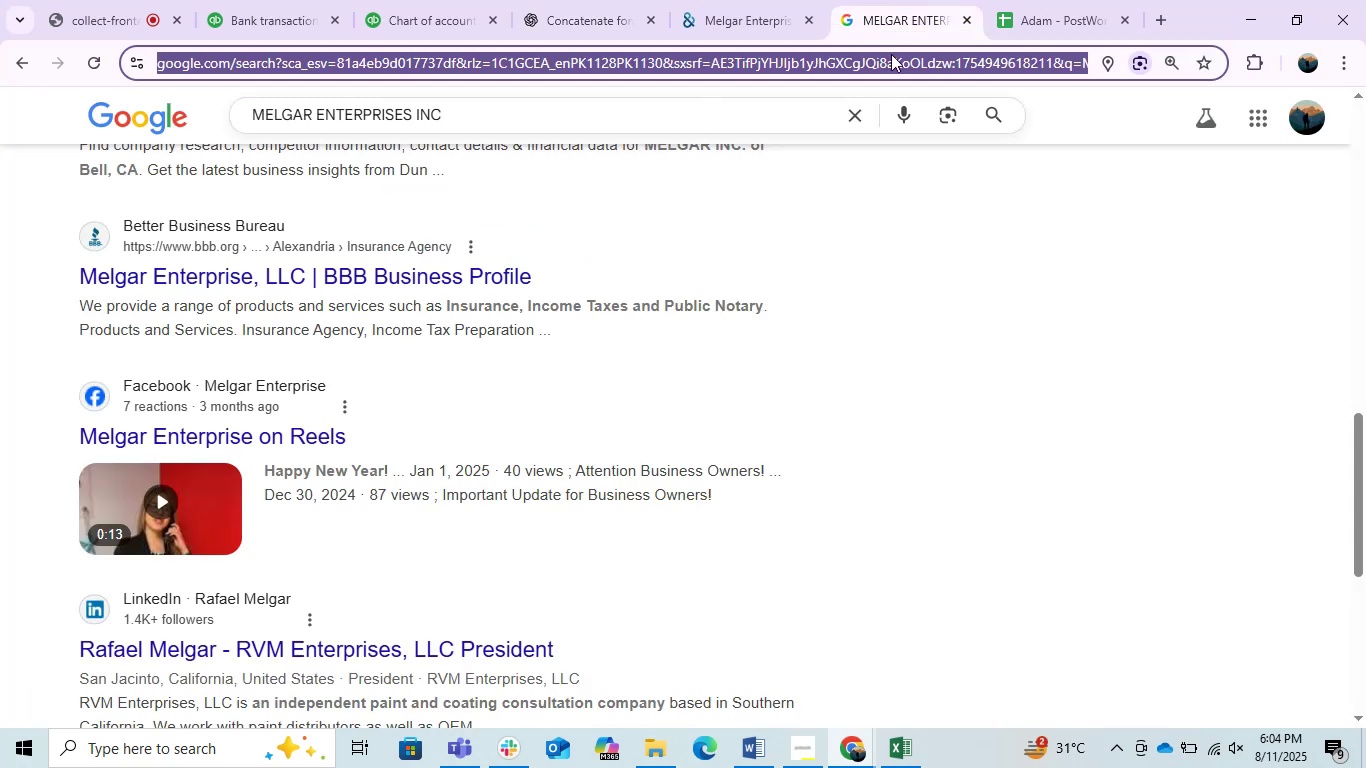 
key(Control+V)
 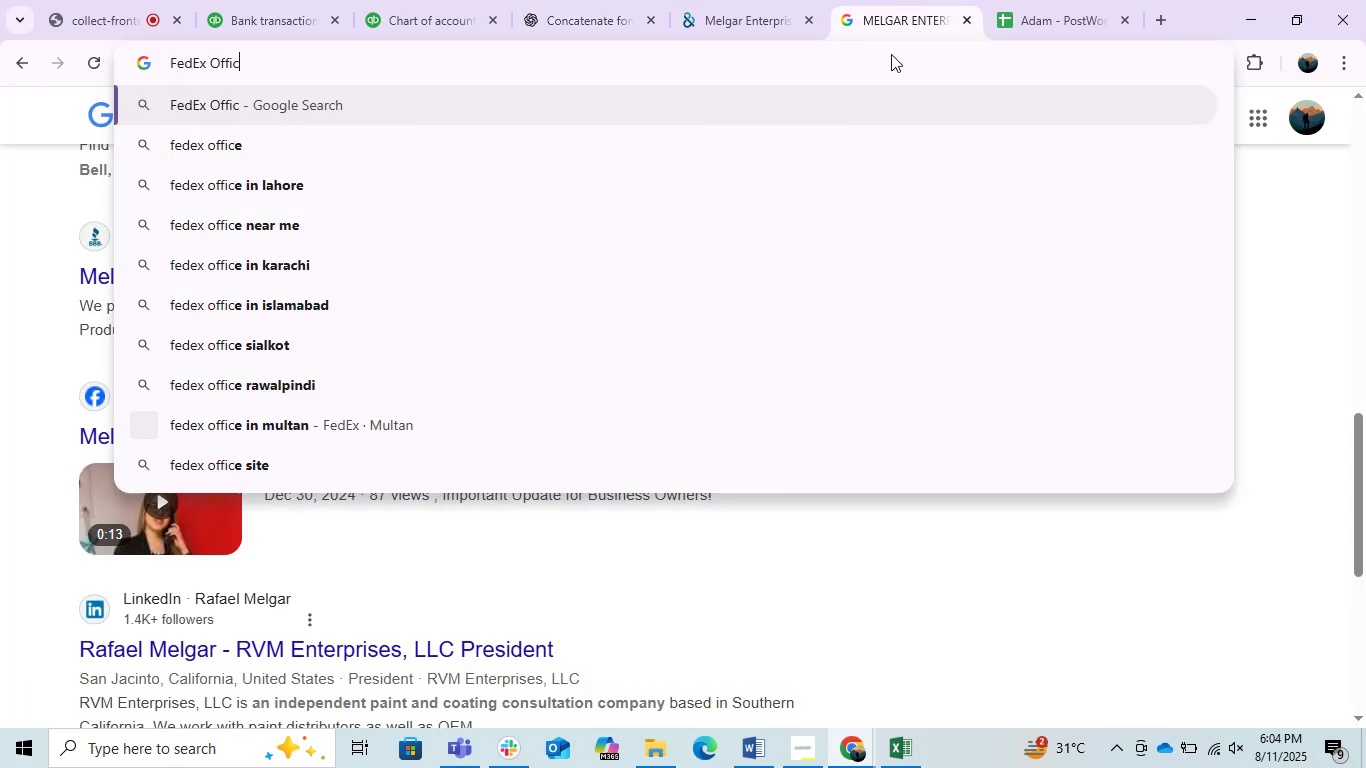 
key(Enter)
 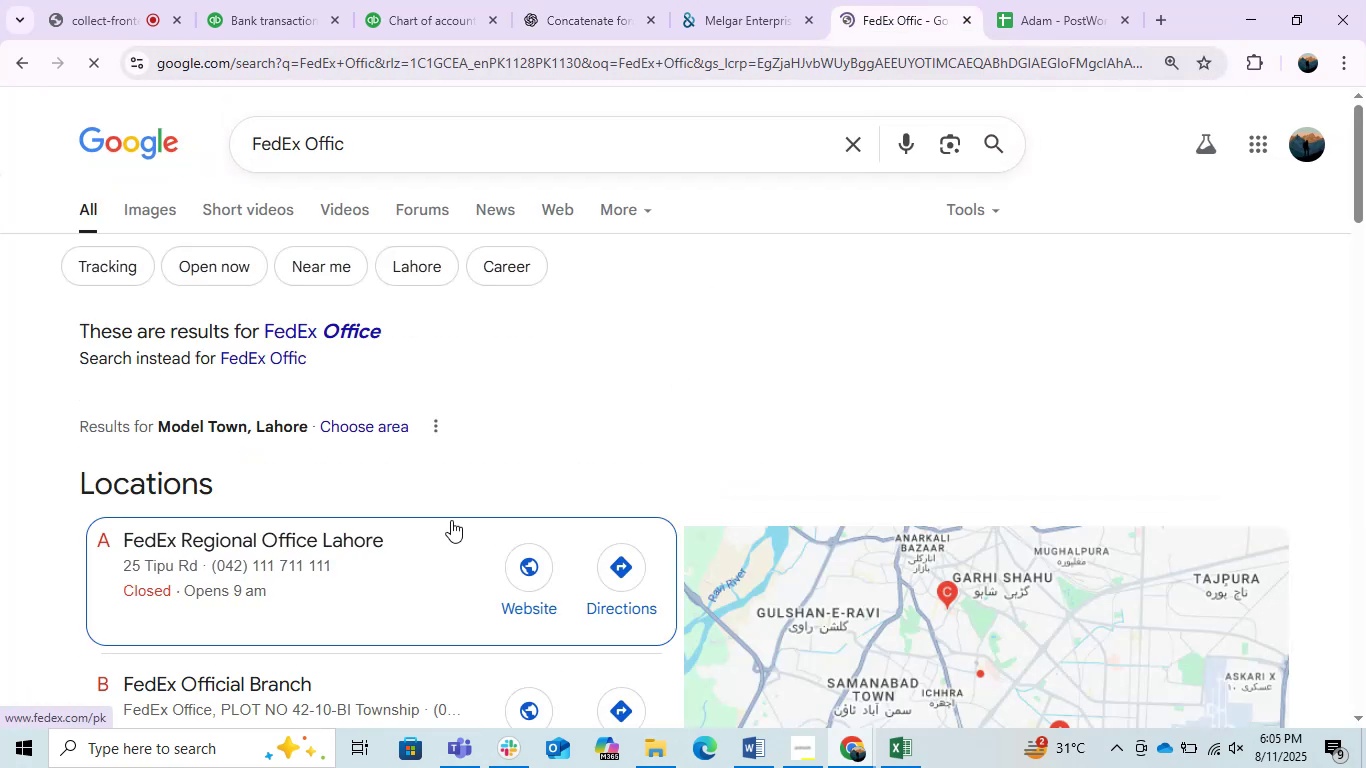 
scroll: coordinate [451, 520], scroll_direction: down, amount: 2.0
 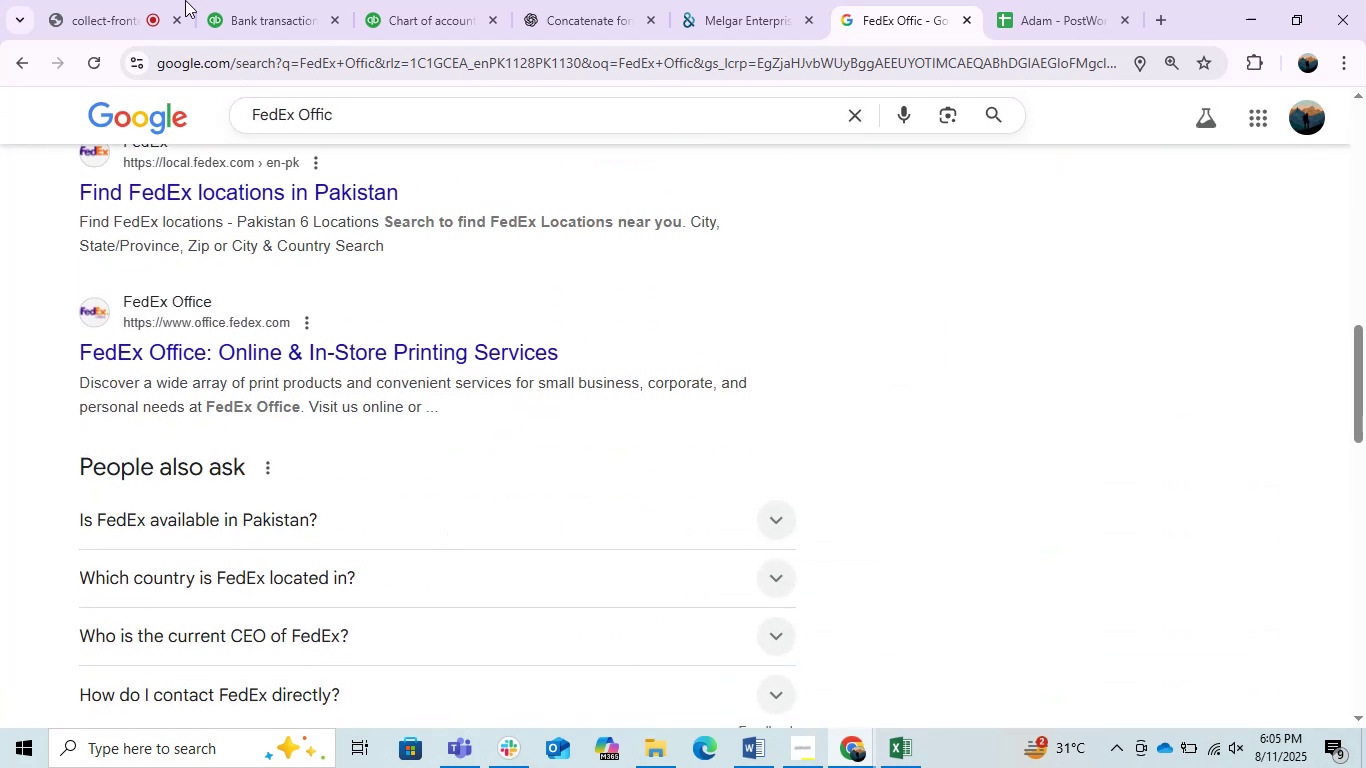 
left_click([229, 0])
 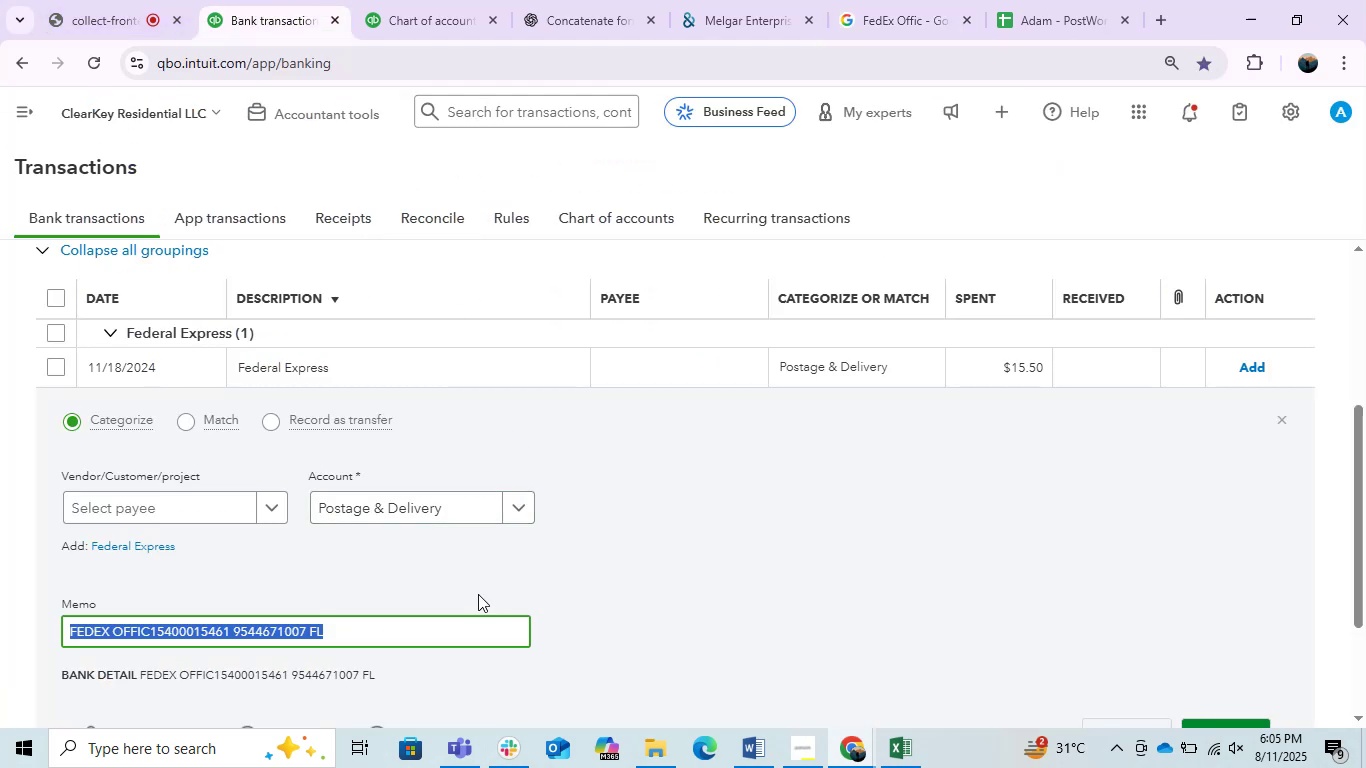 
left_click([701, 577])
 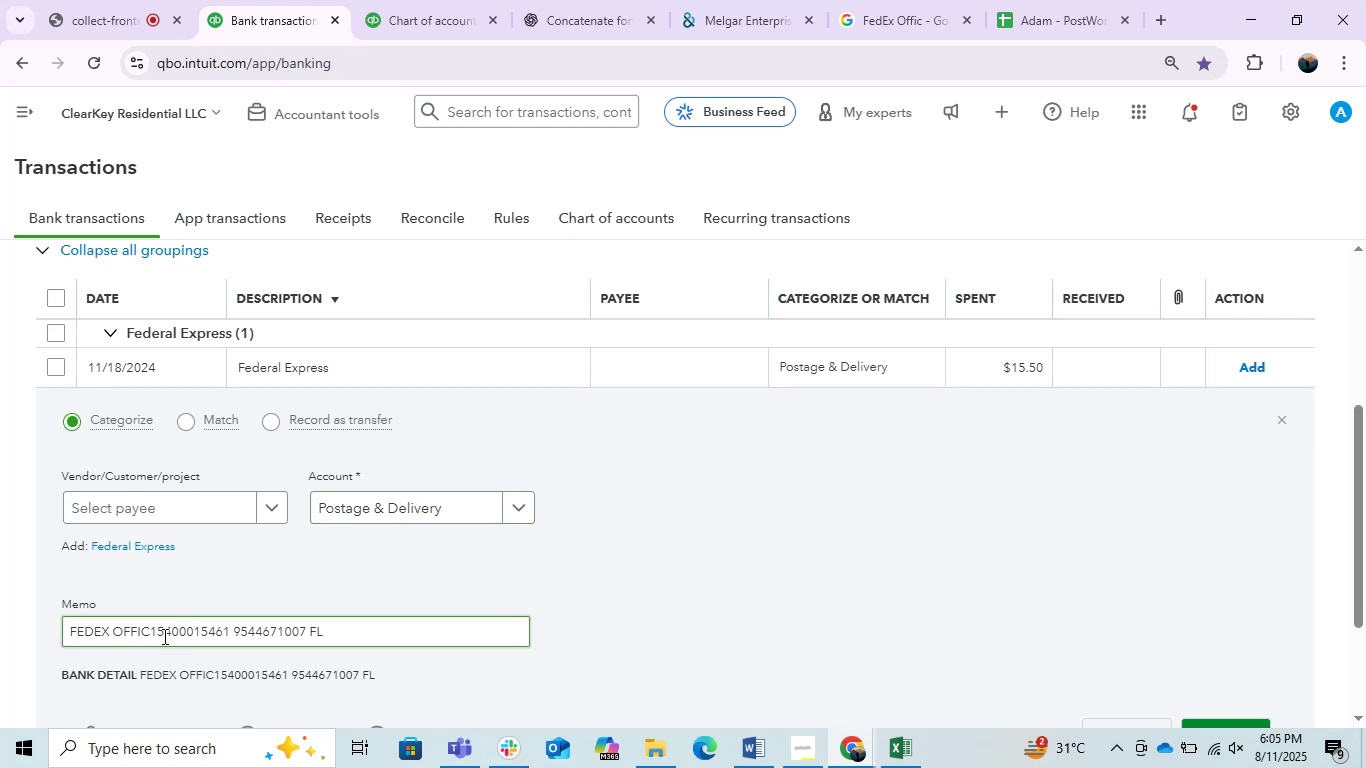 
left_click([189, 504])
 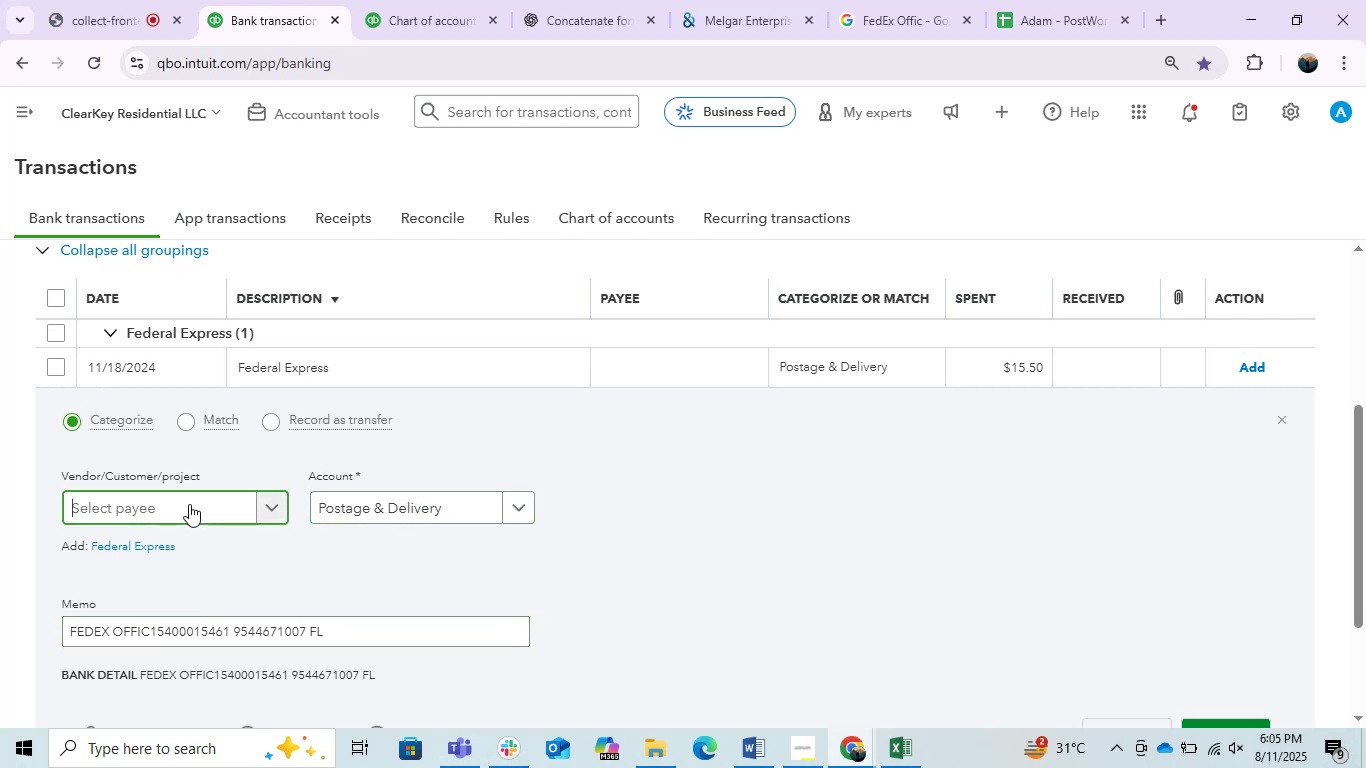 
key(Control+V)
 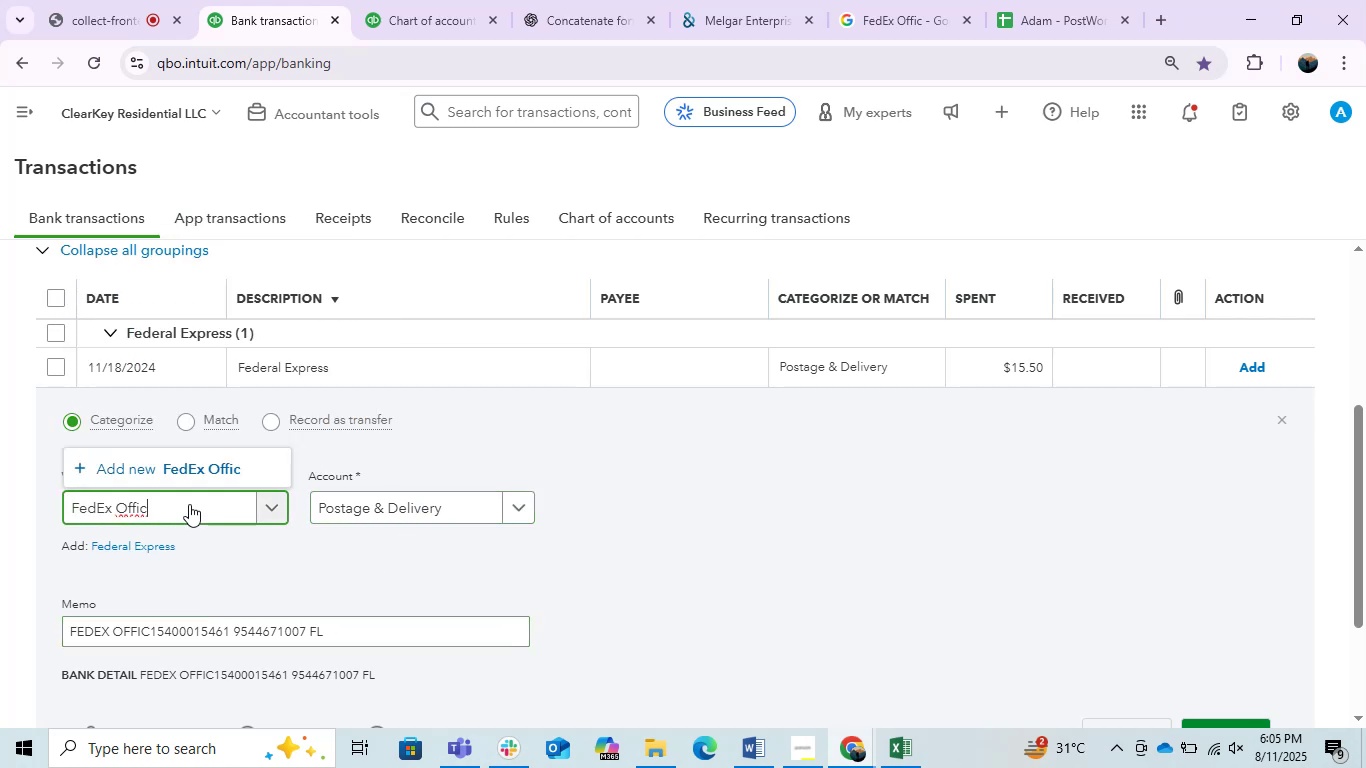 
key(E)
 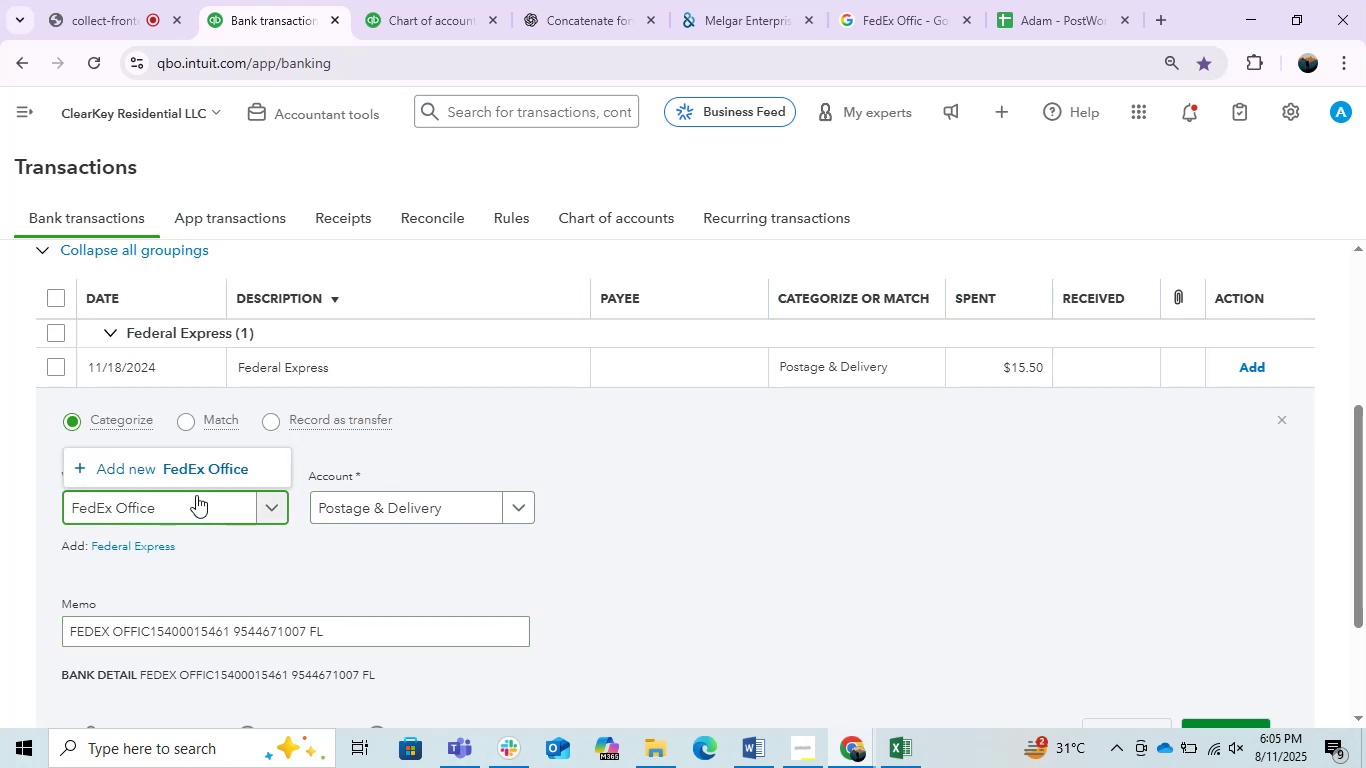 
left_click([223, 465])
 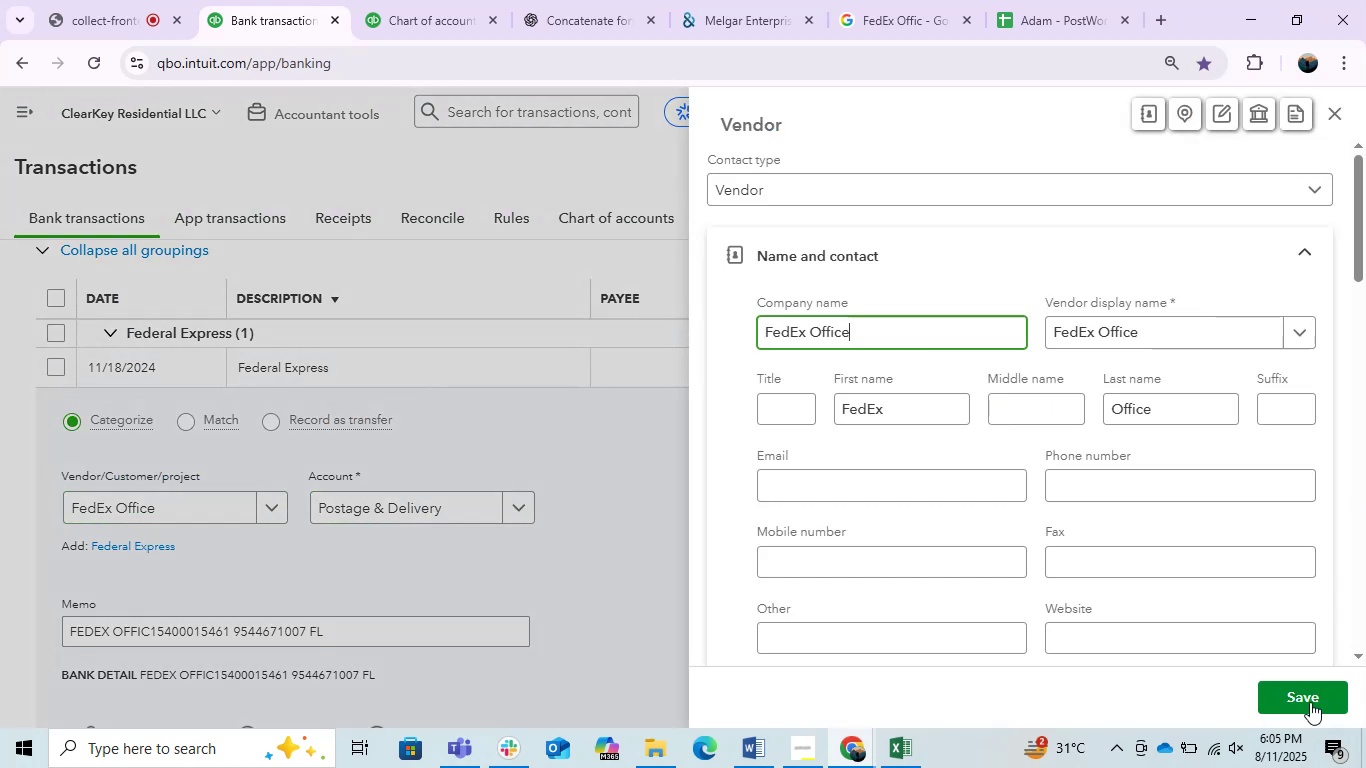 
left_click([1309, 698])
 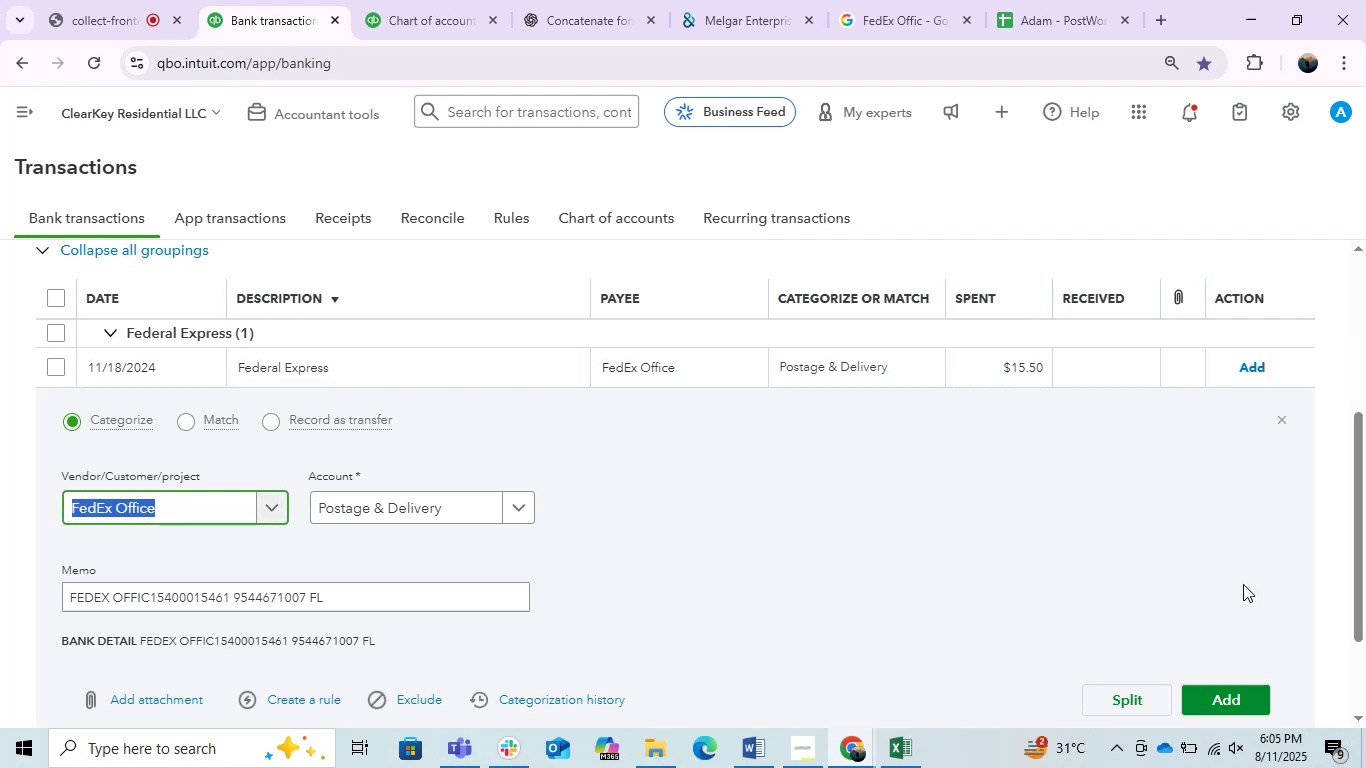 
left_click([1235, 707])
 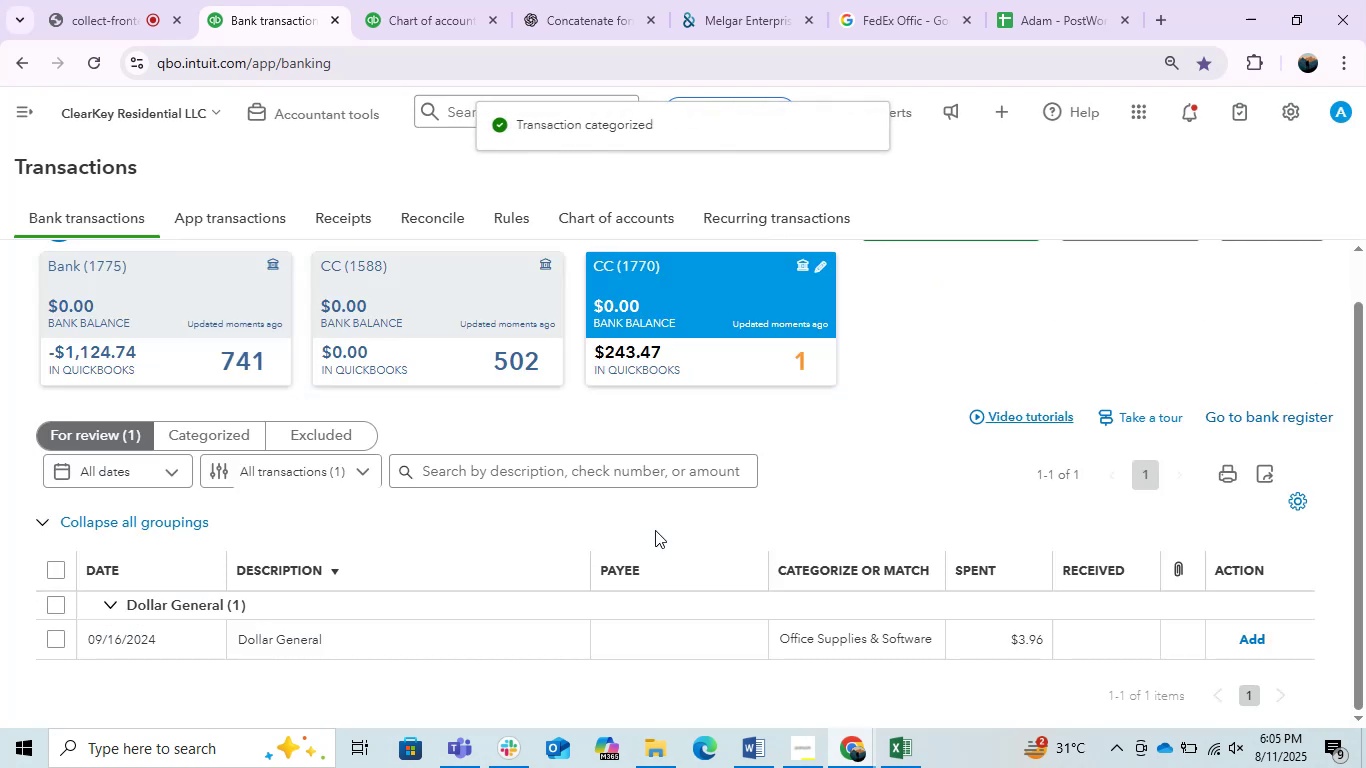 
left_click([426, 639])
 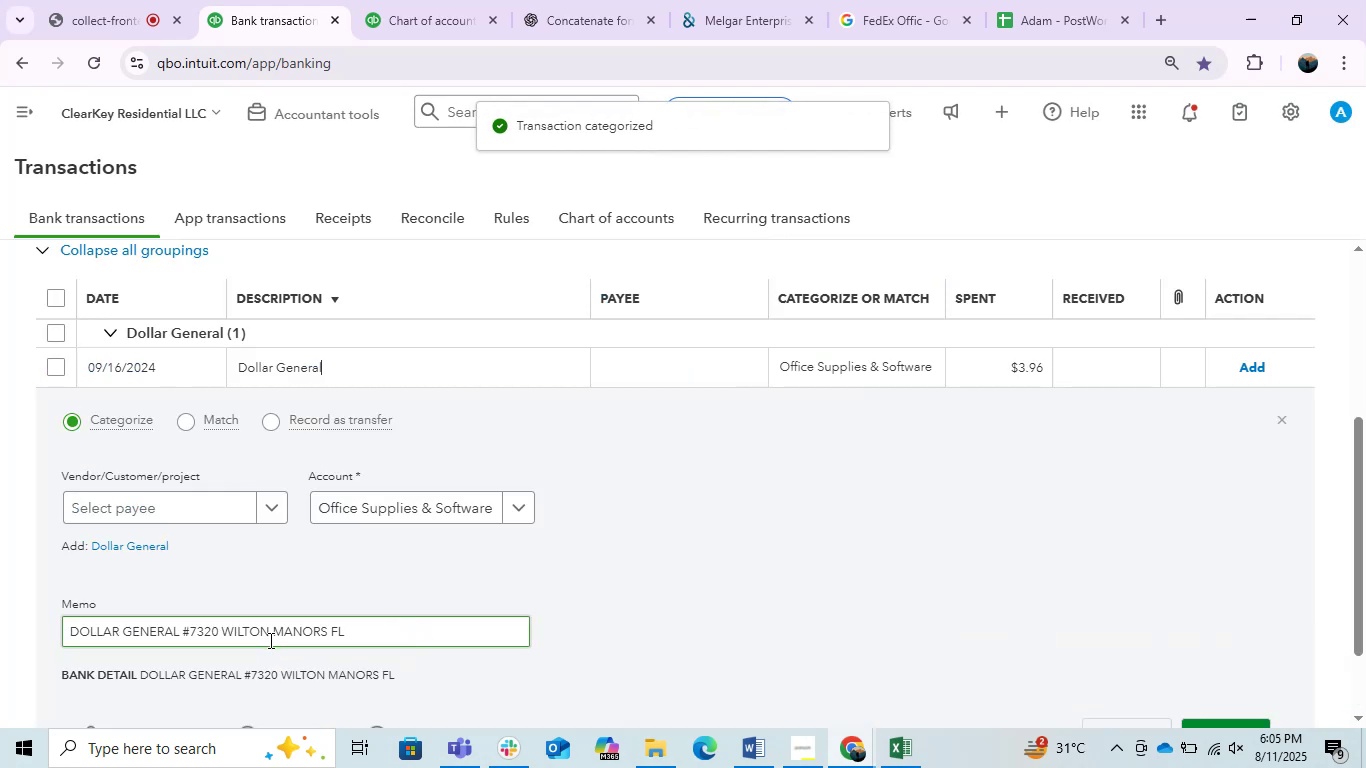 
double_click([269, 640])
 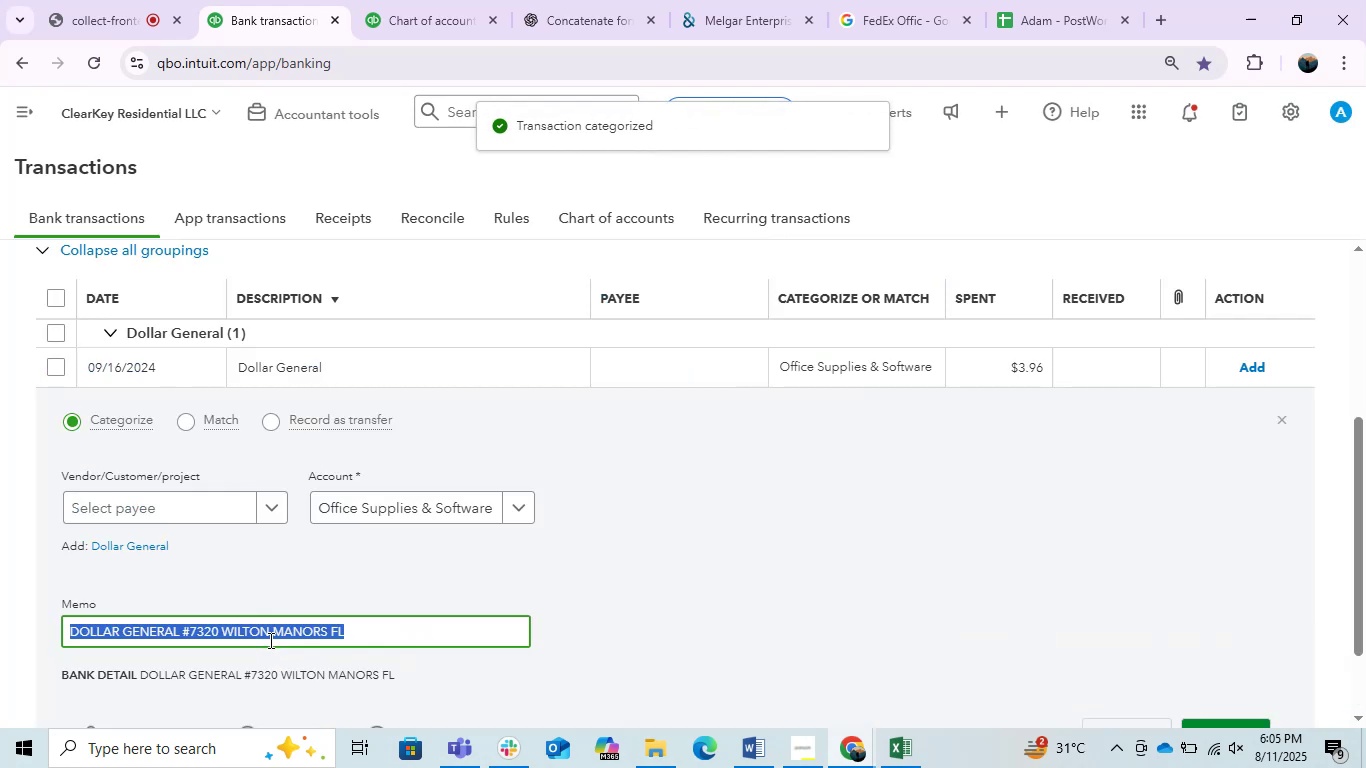 
triple_click([269, 640])
 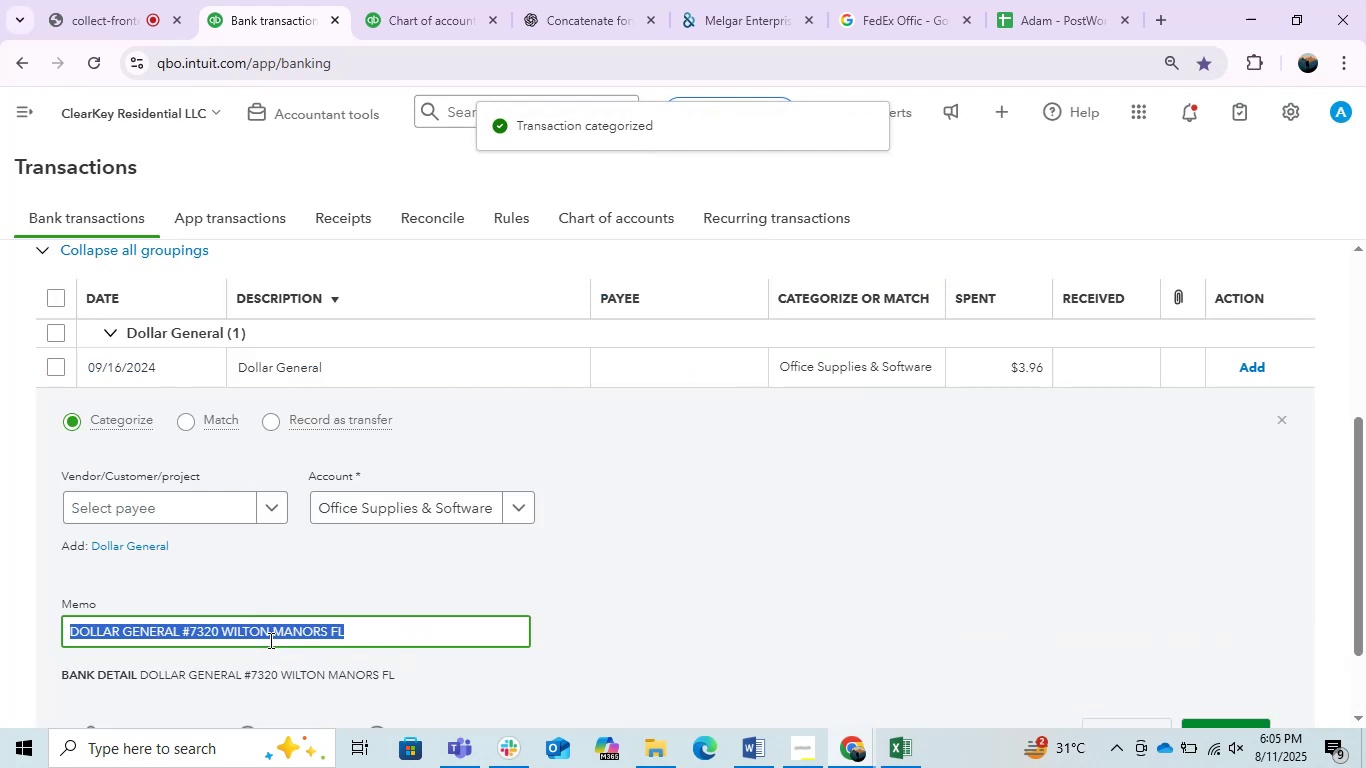 
key(Control+C)
 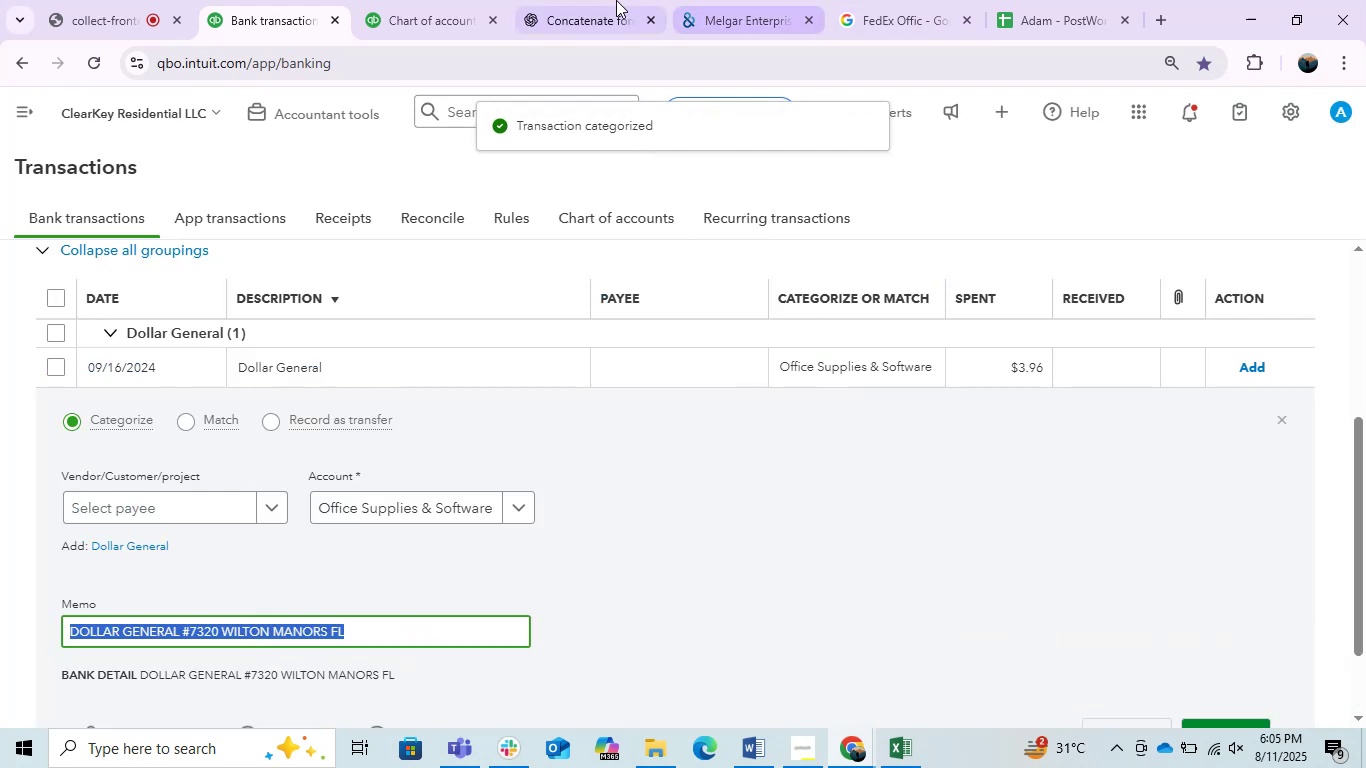 
left_click([609, 0])
 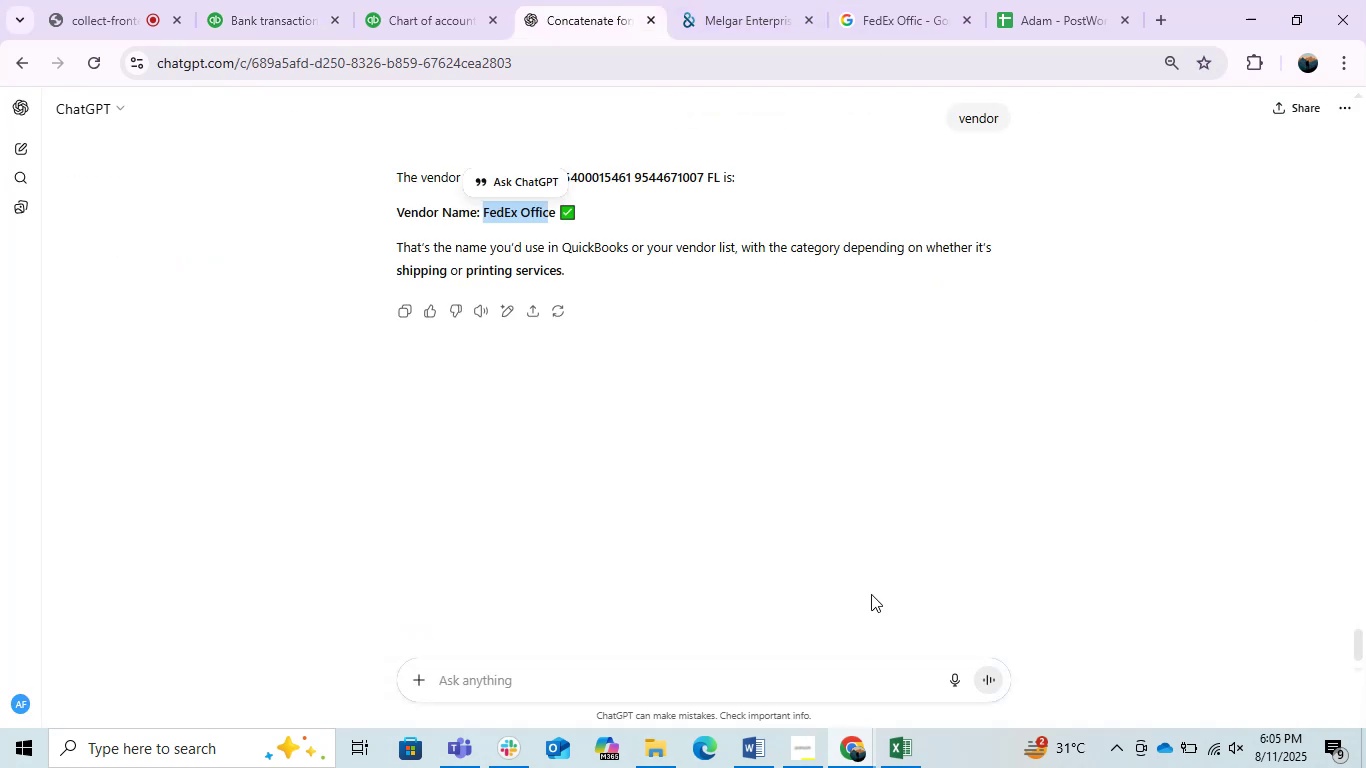 
key(Control+V)
 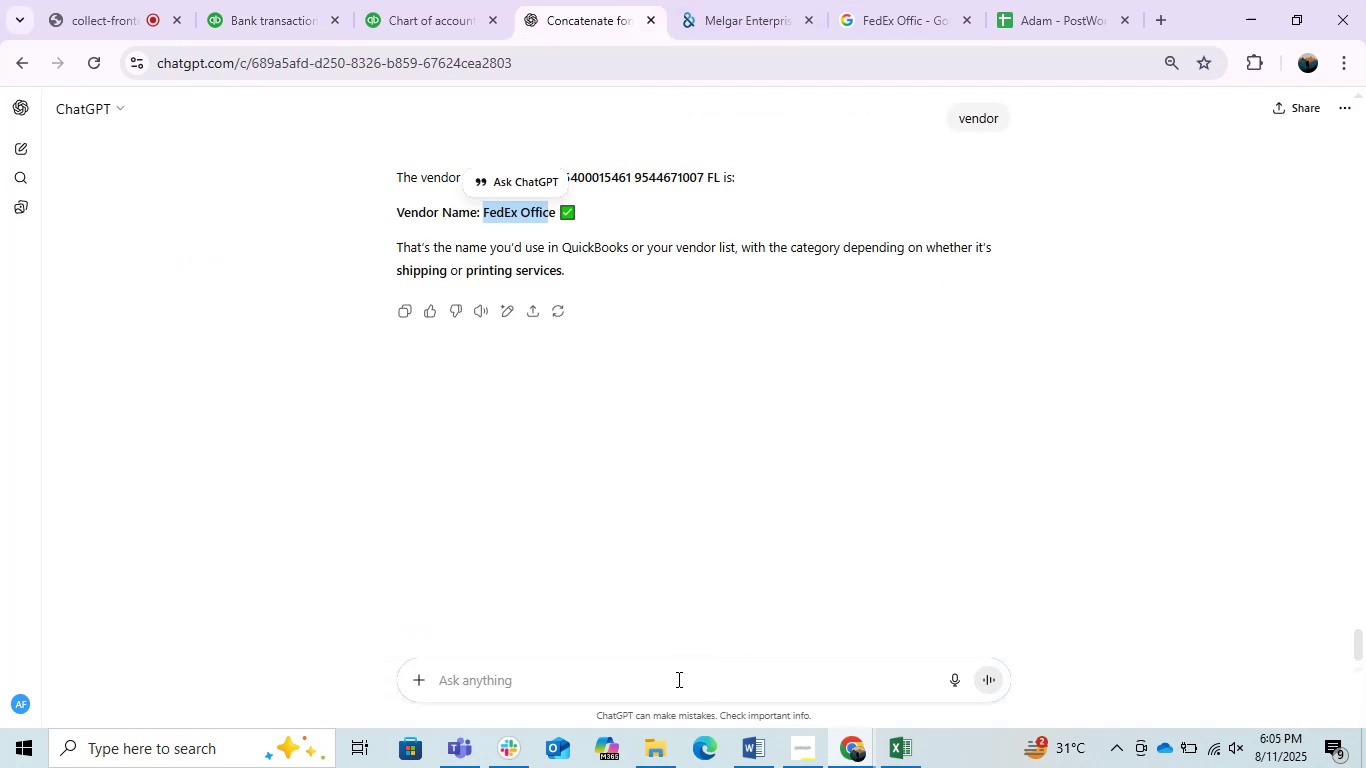 
key(Control+ControlLeft)
 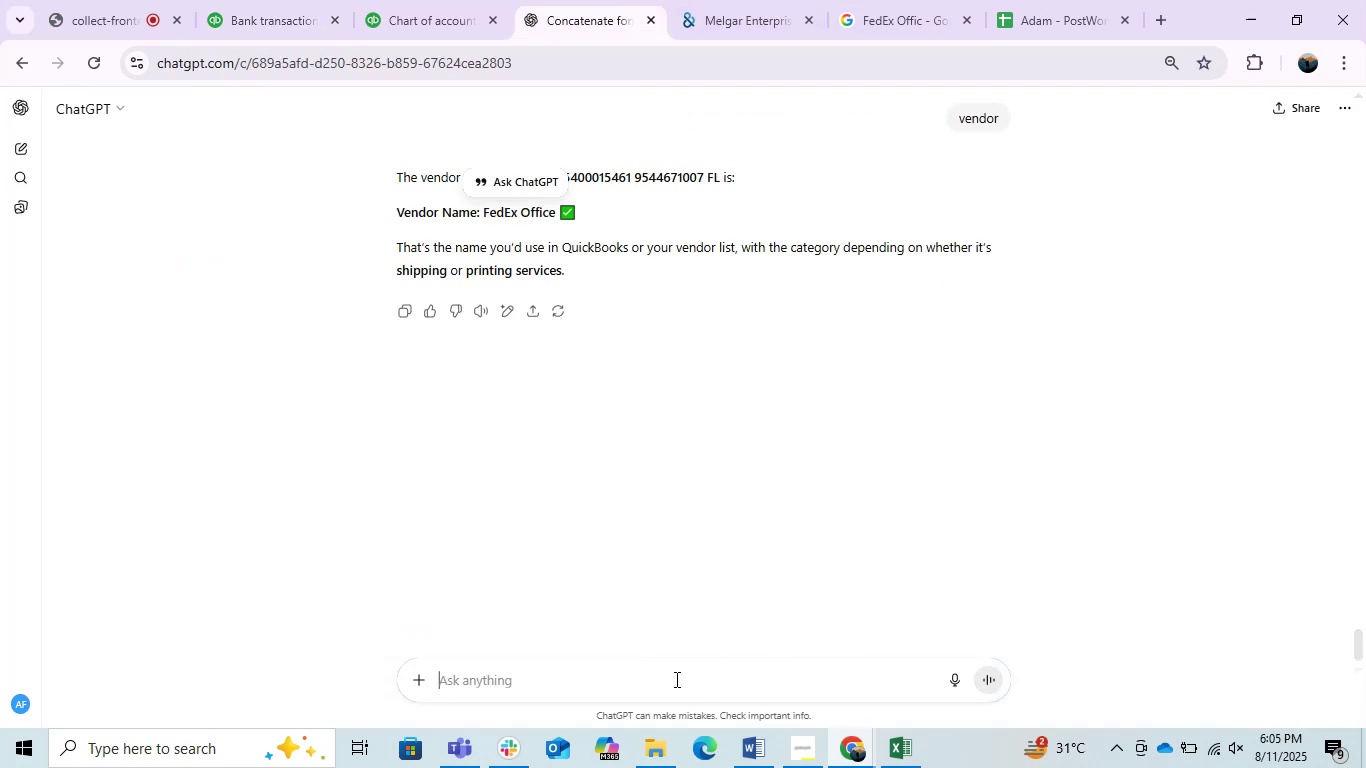 
left_click([675, 679])
 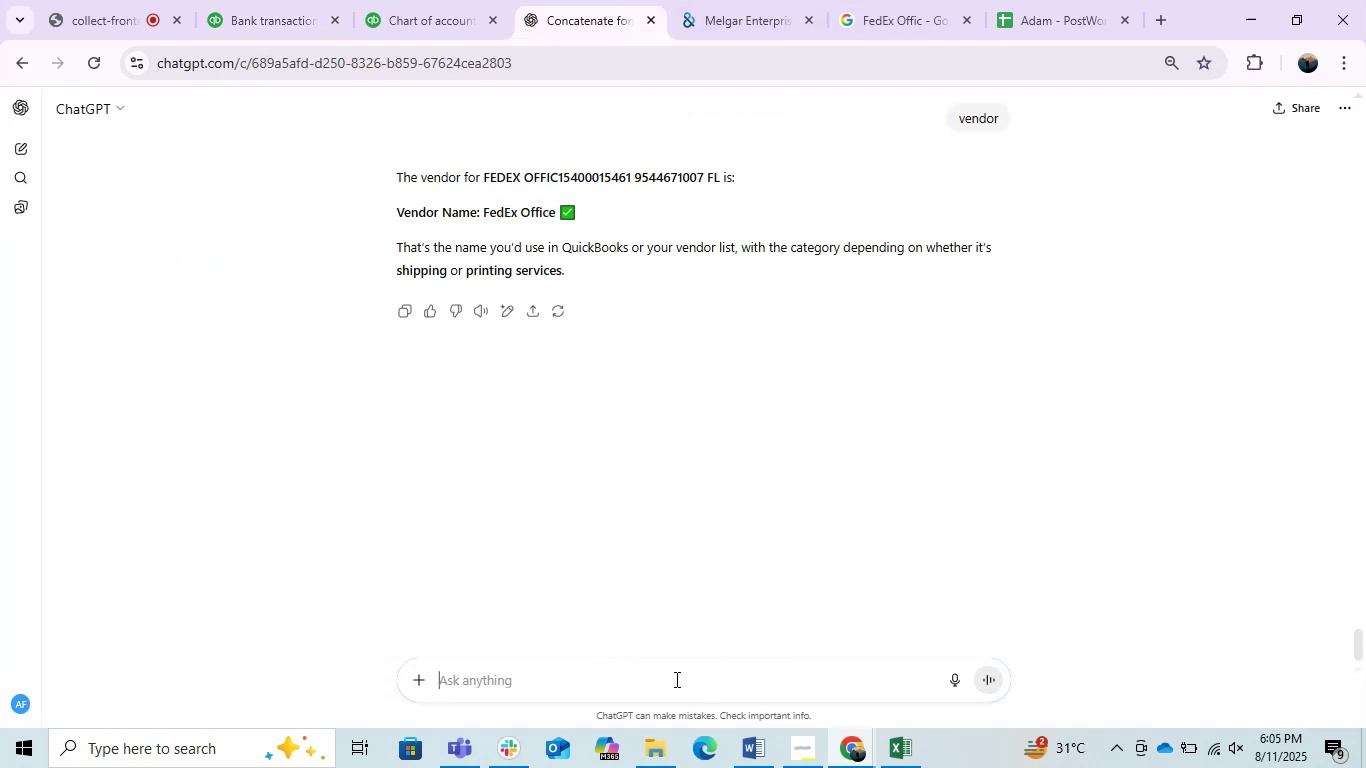 
key(Control+V)
 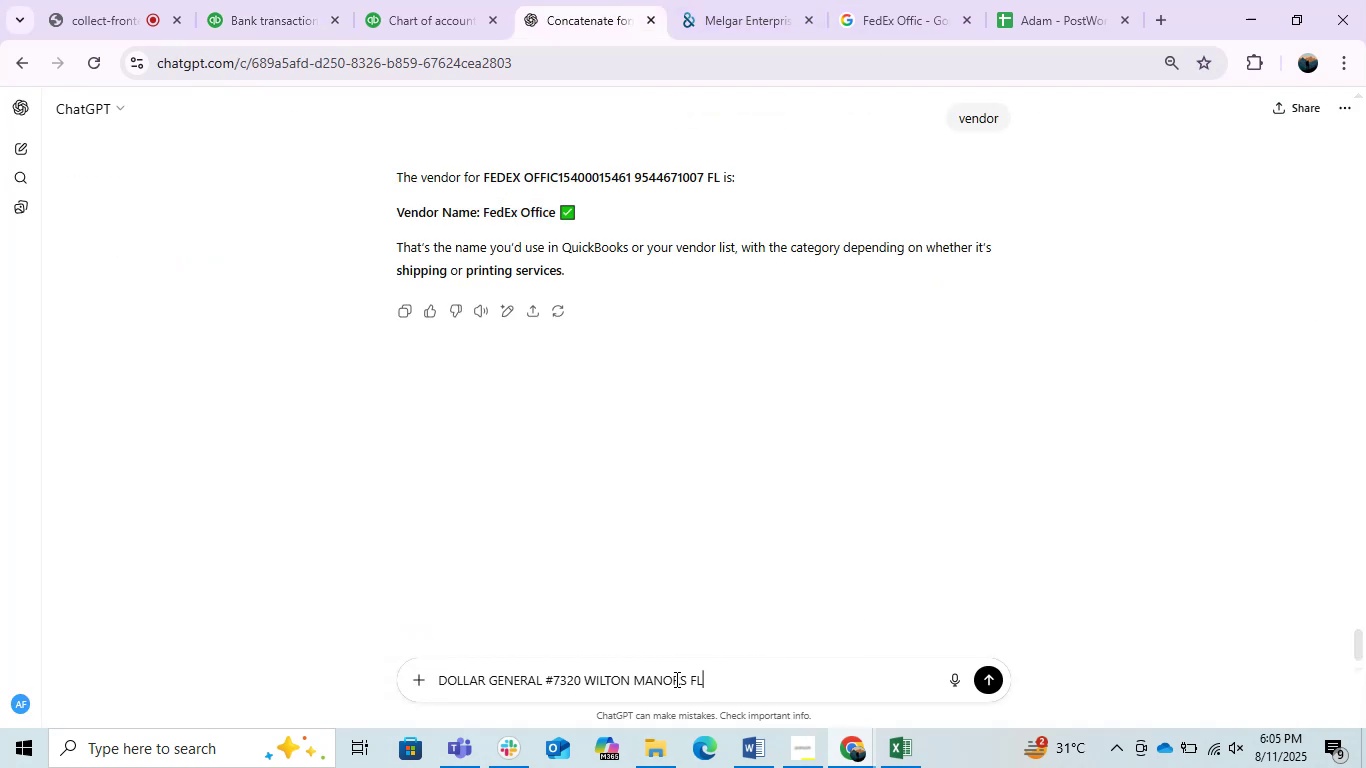 
key(Enter)
 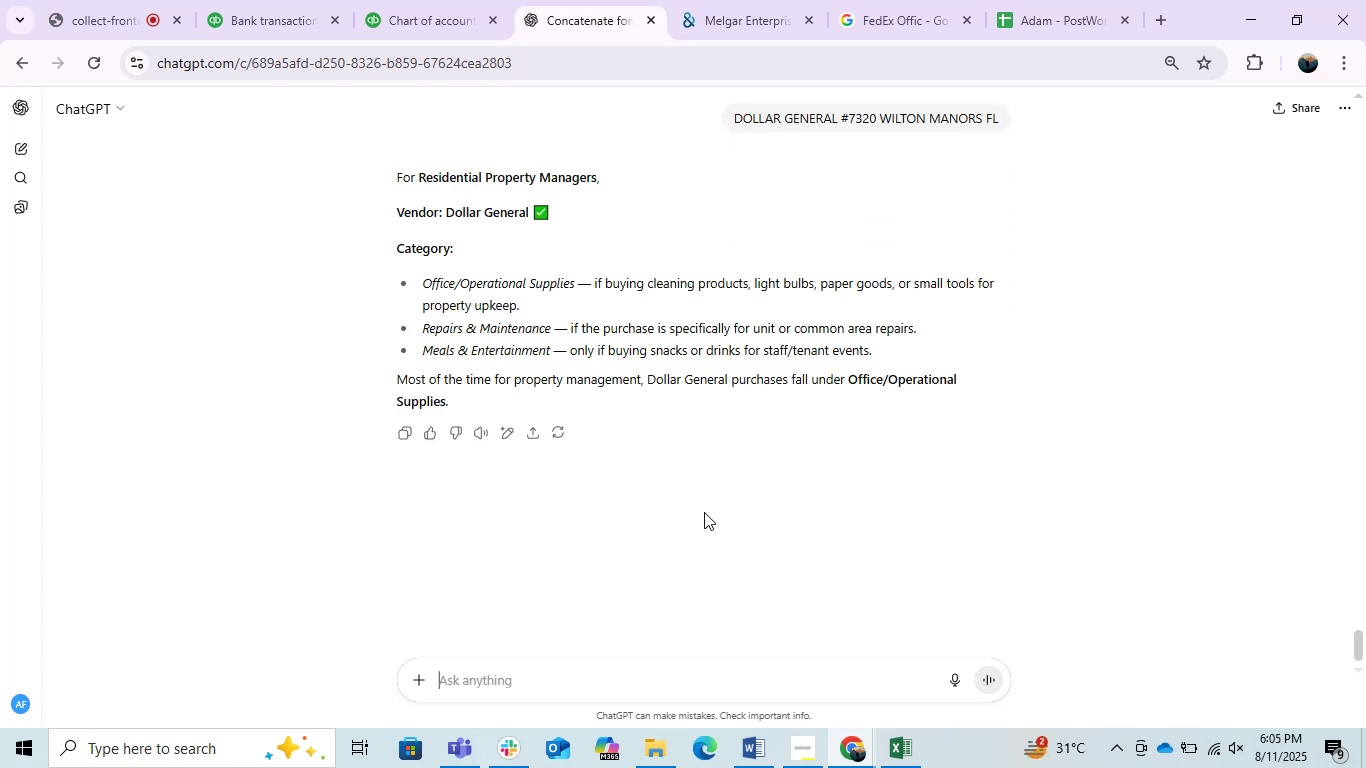 
wait(13.55)
 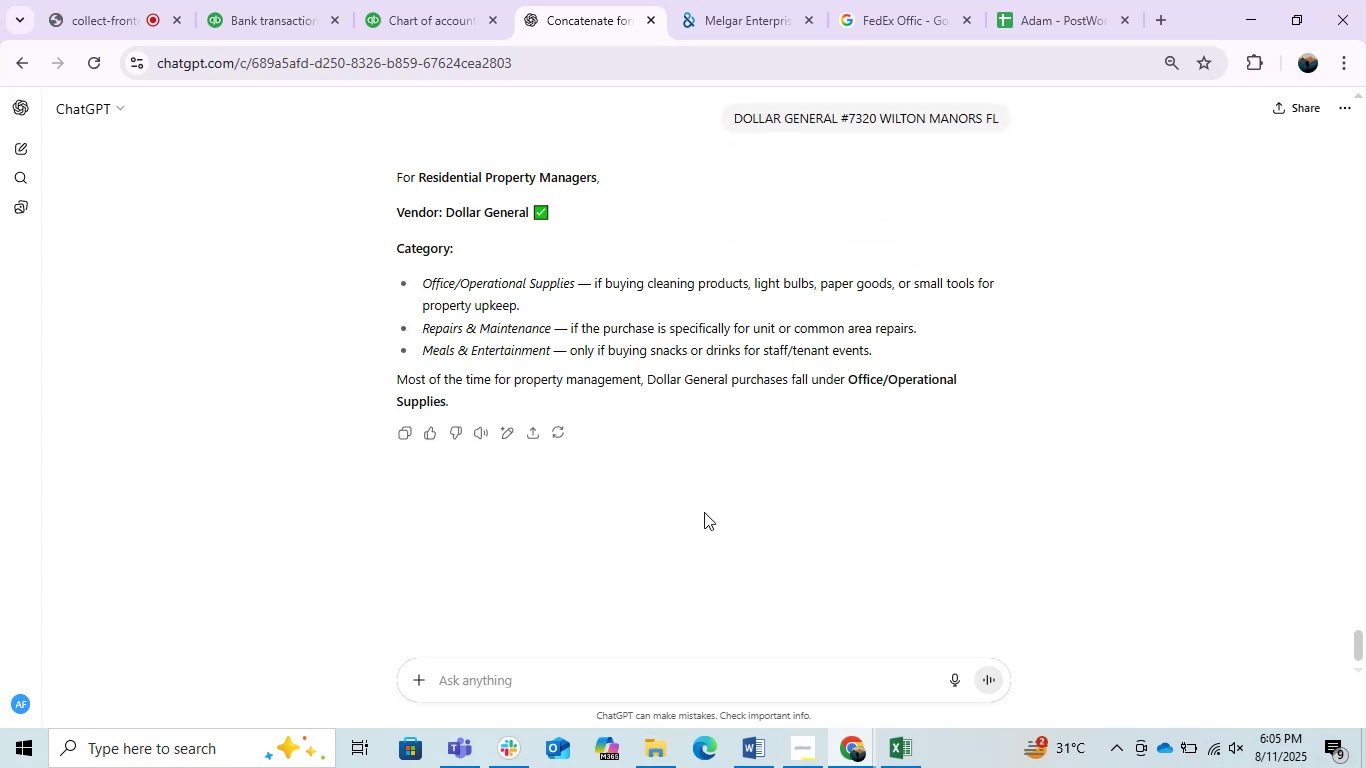 
key(Control+C)
 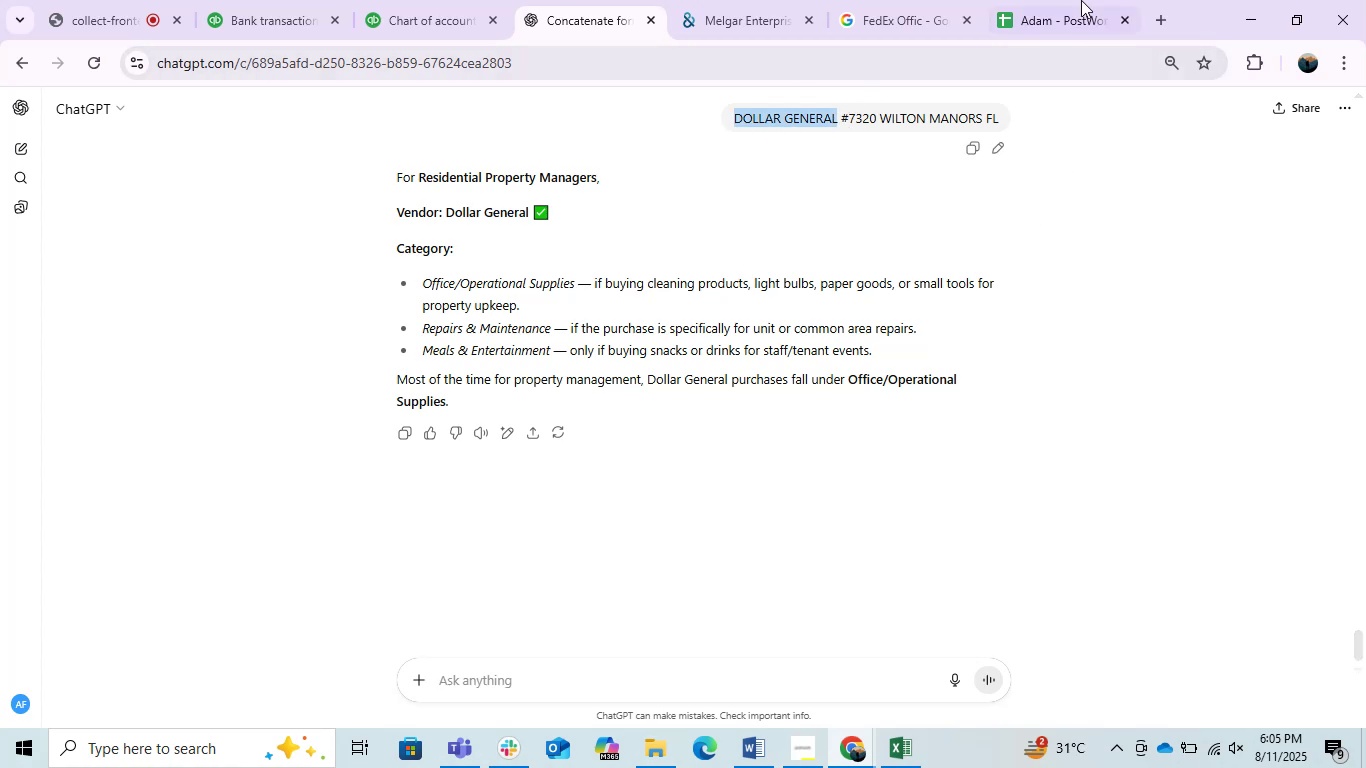 
key(Control+C)
 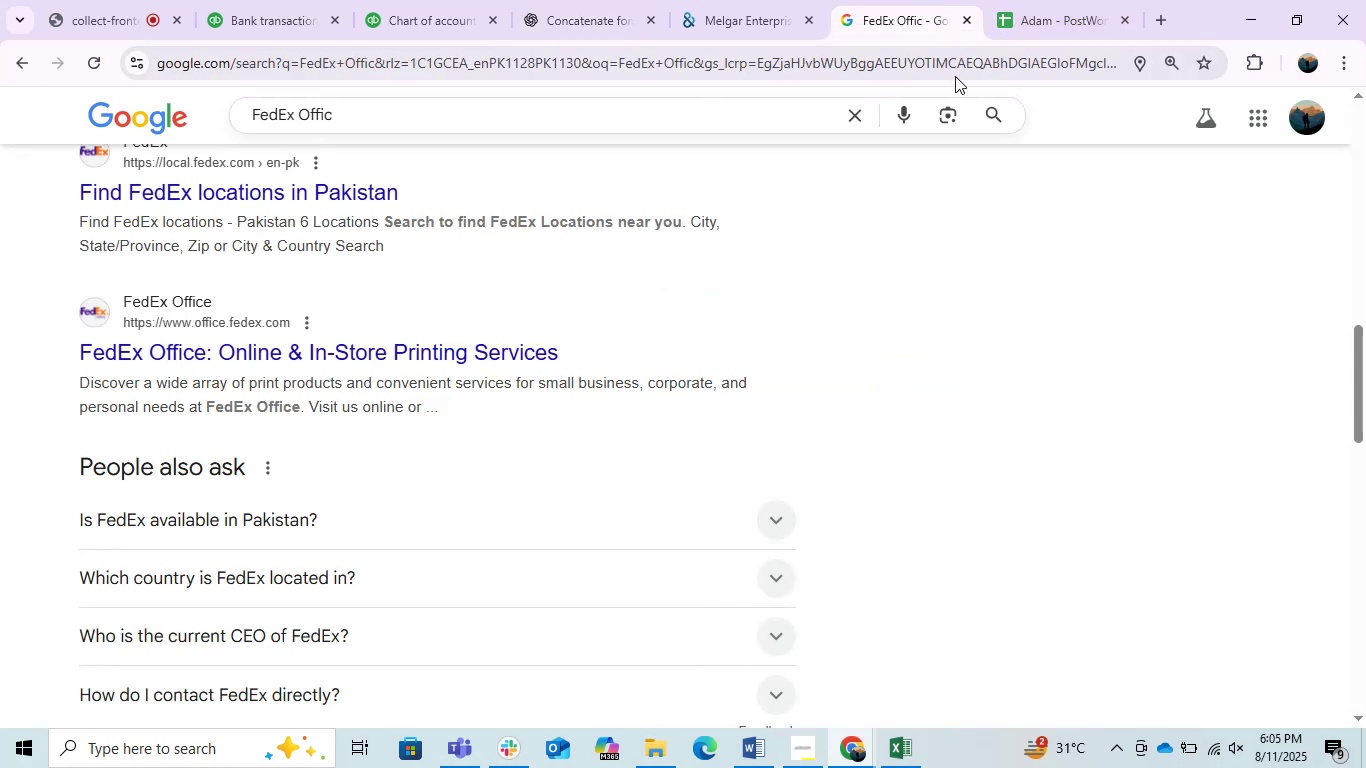 
double_click([952, 77])
 